 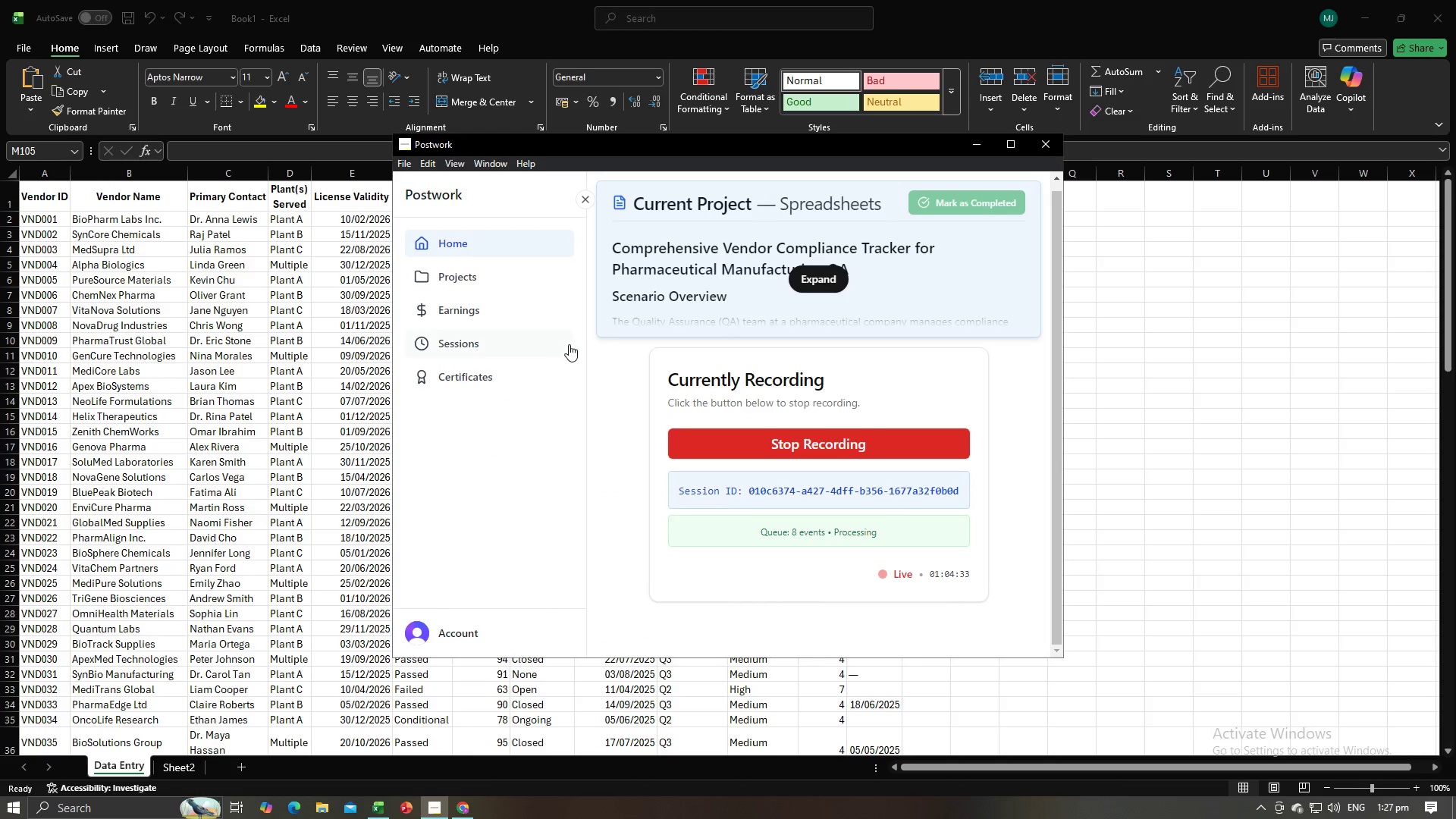 
key(Alt+Tab)
 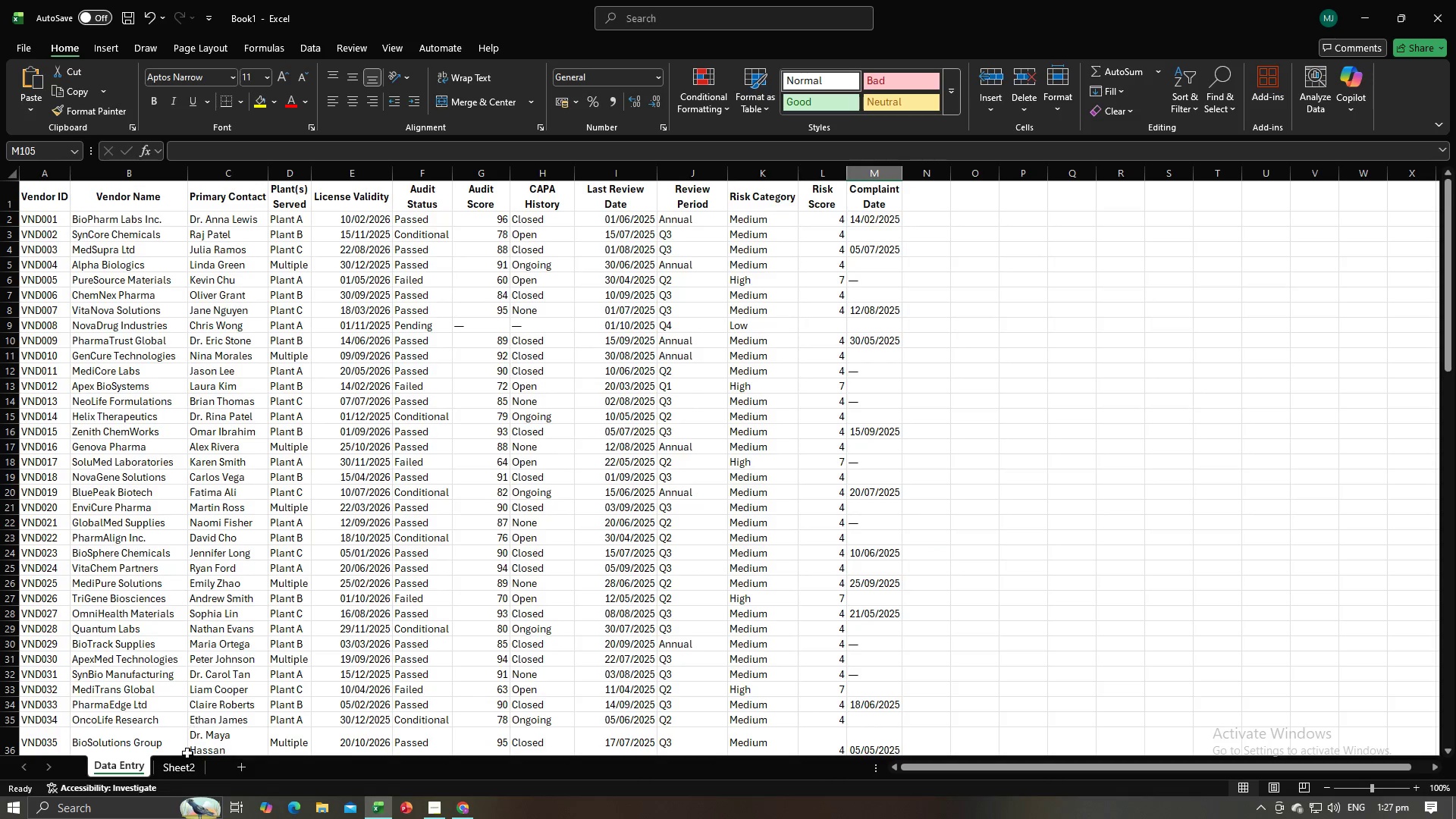 
key(Alt+Tab)
 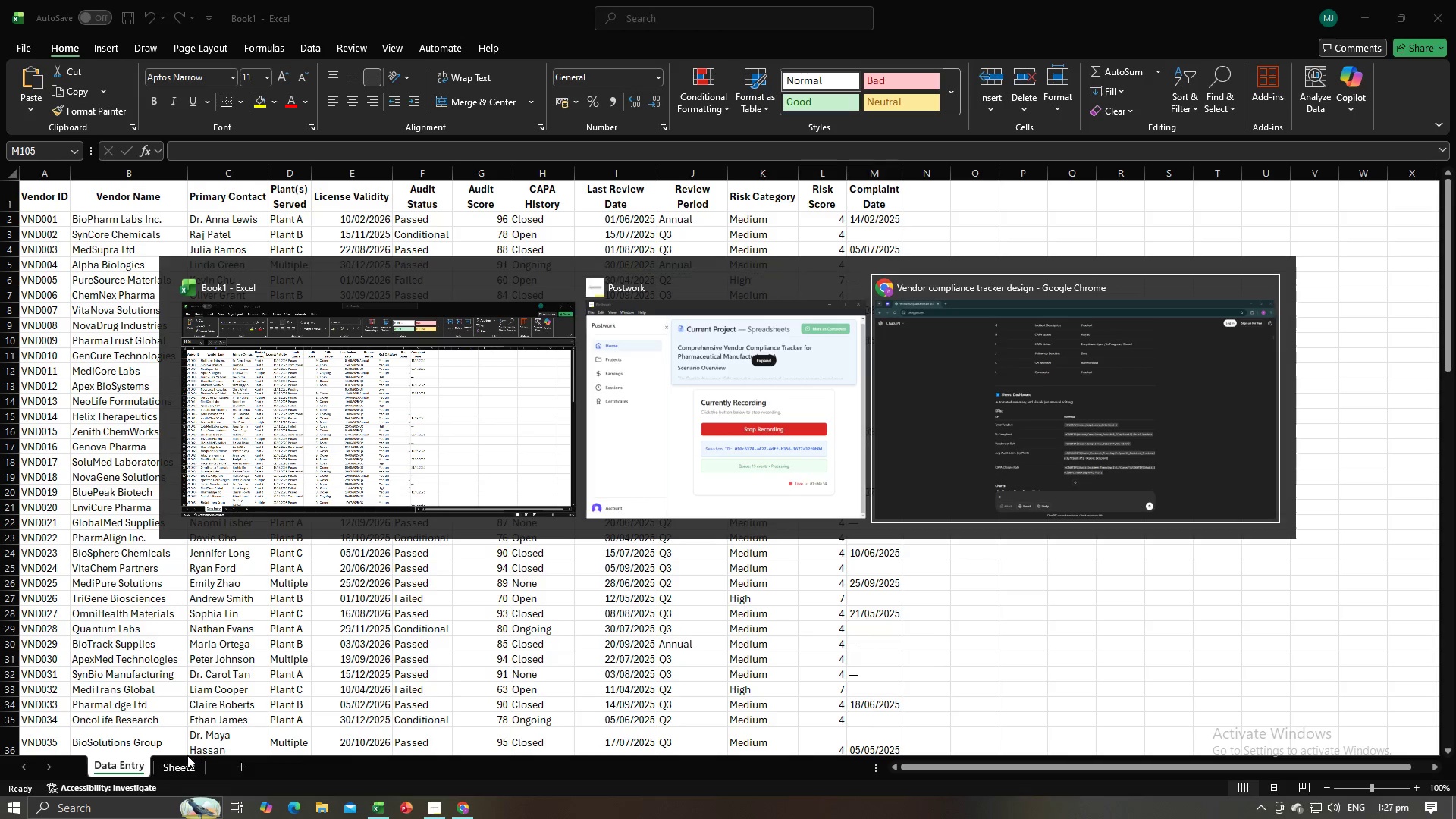 
key(Alt+Tab)
 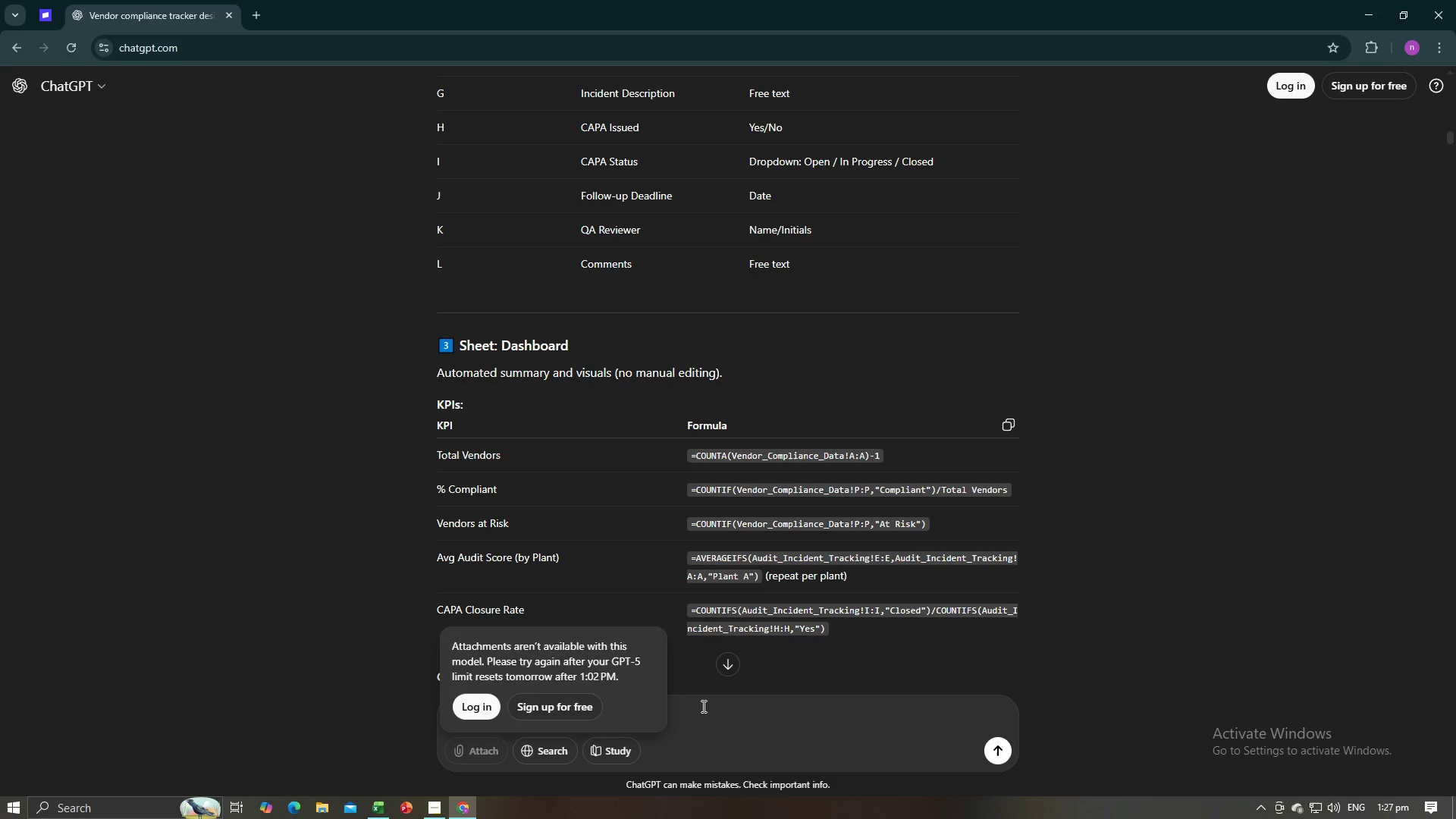 
double_click([682, 720])
 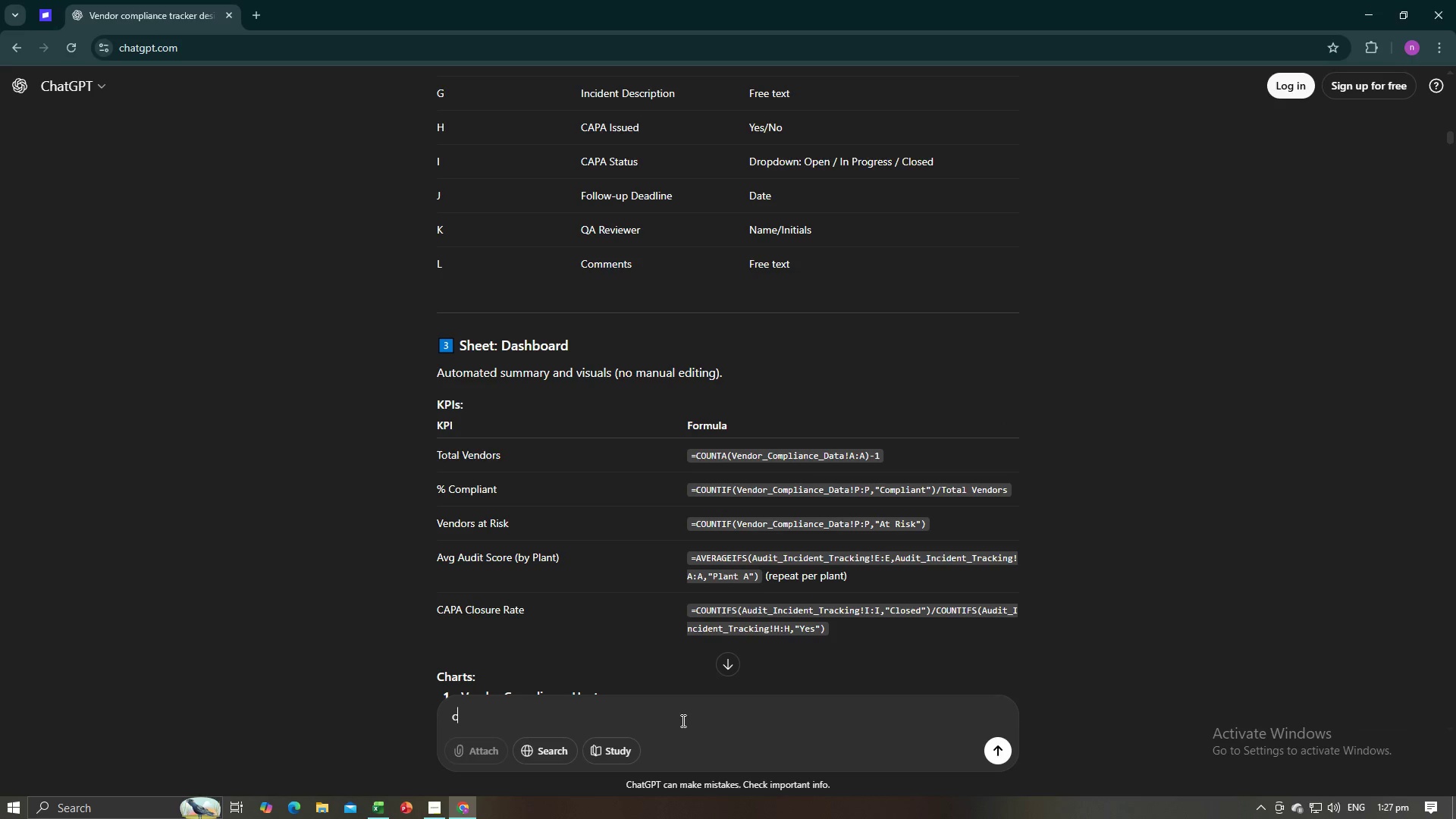 
type(apa isseue)
key(Backspace)
key(Backspace)
key(Backspace)
type(ued )
 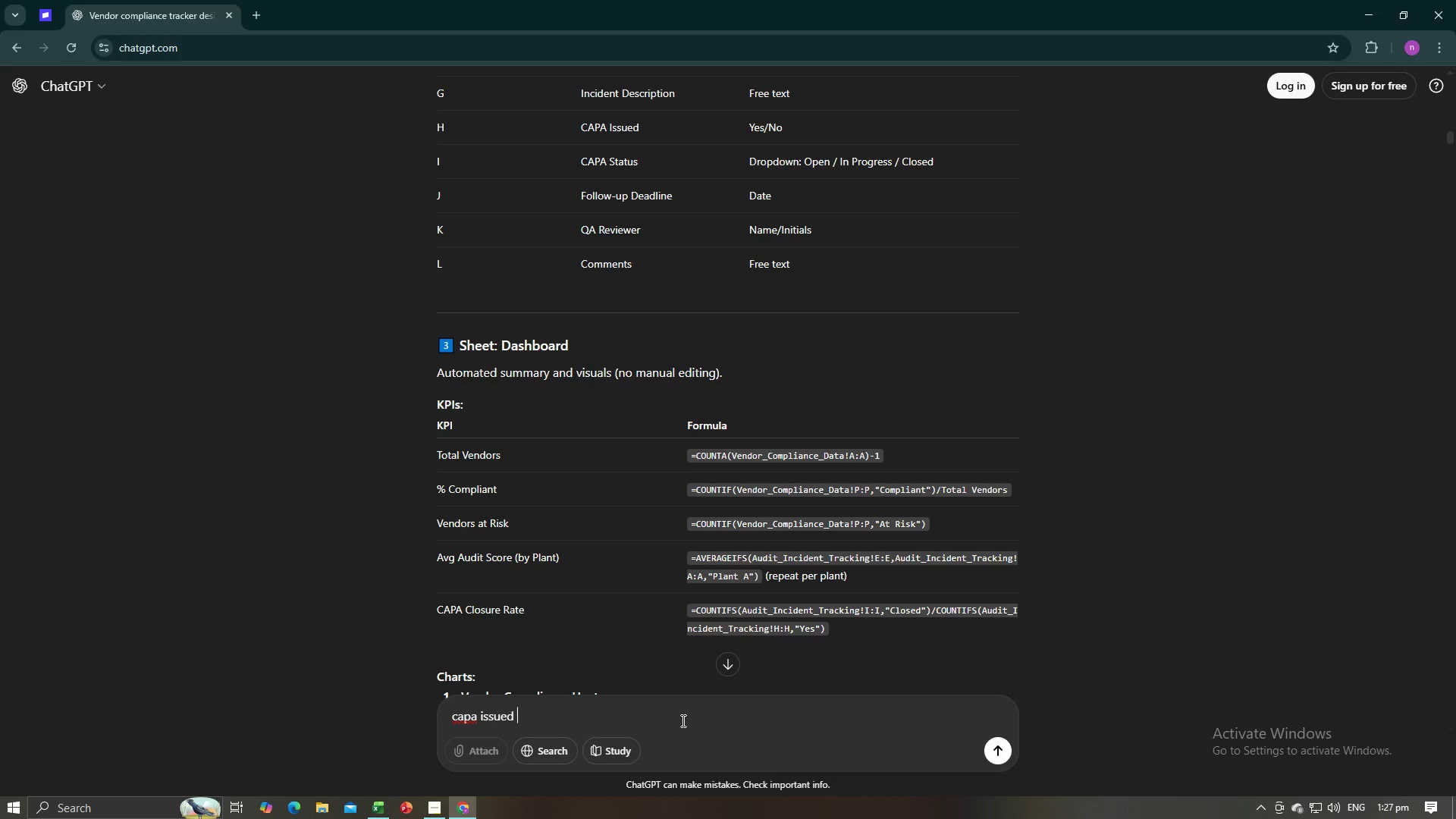 
type(provide a data for 100 list just the capa issued)
 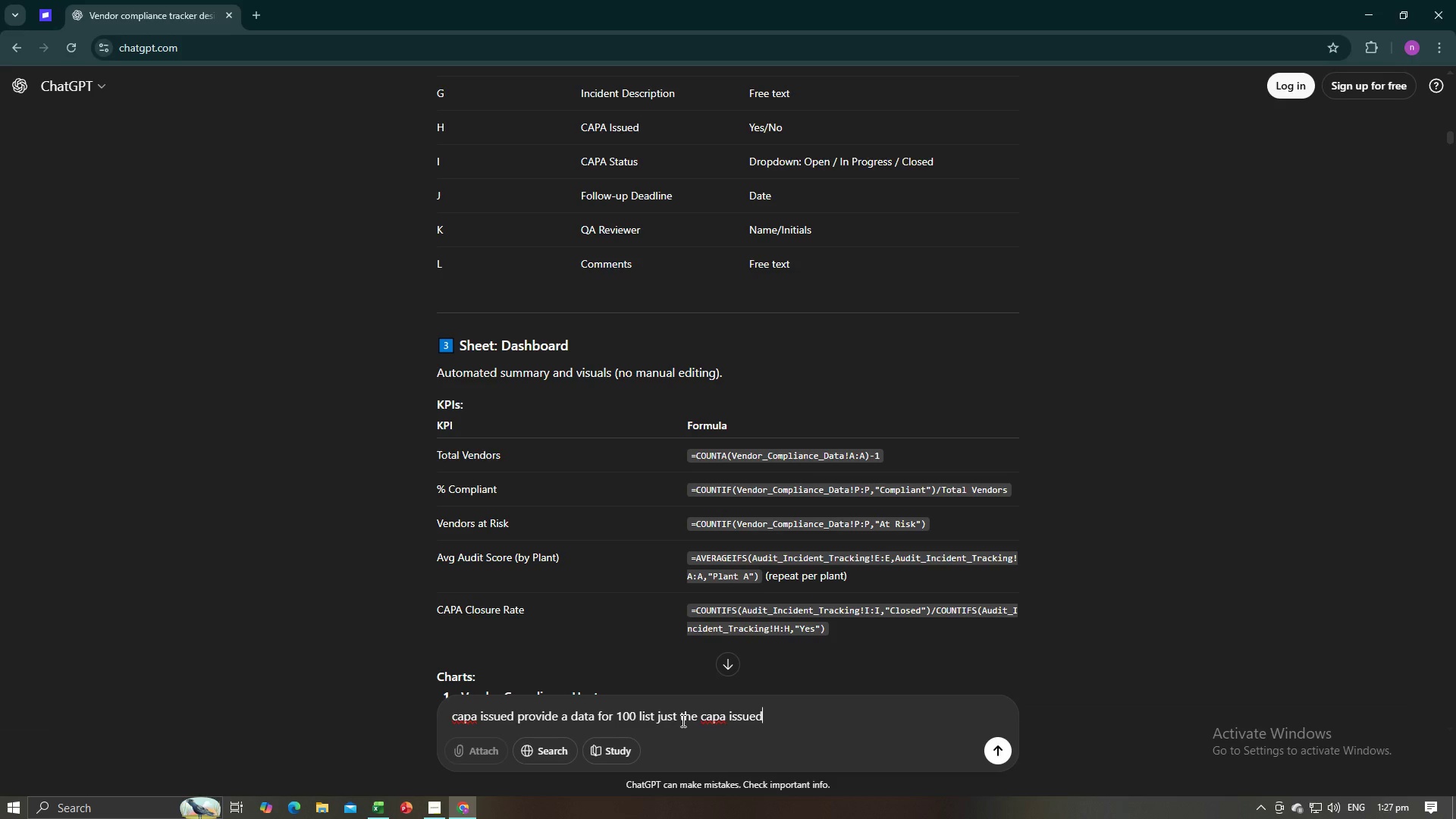 
key(Enter)
 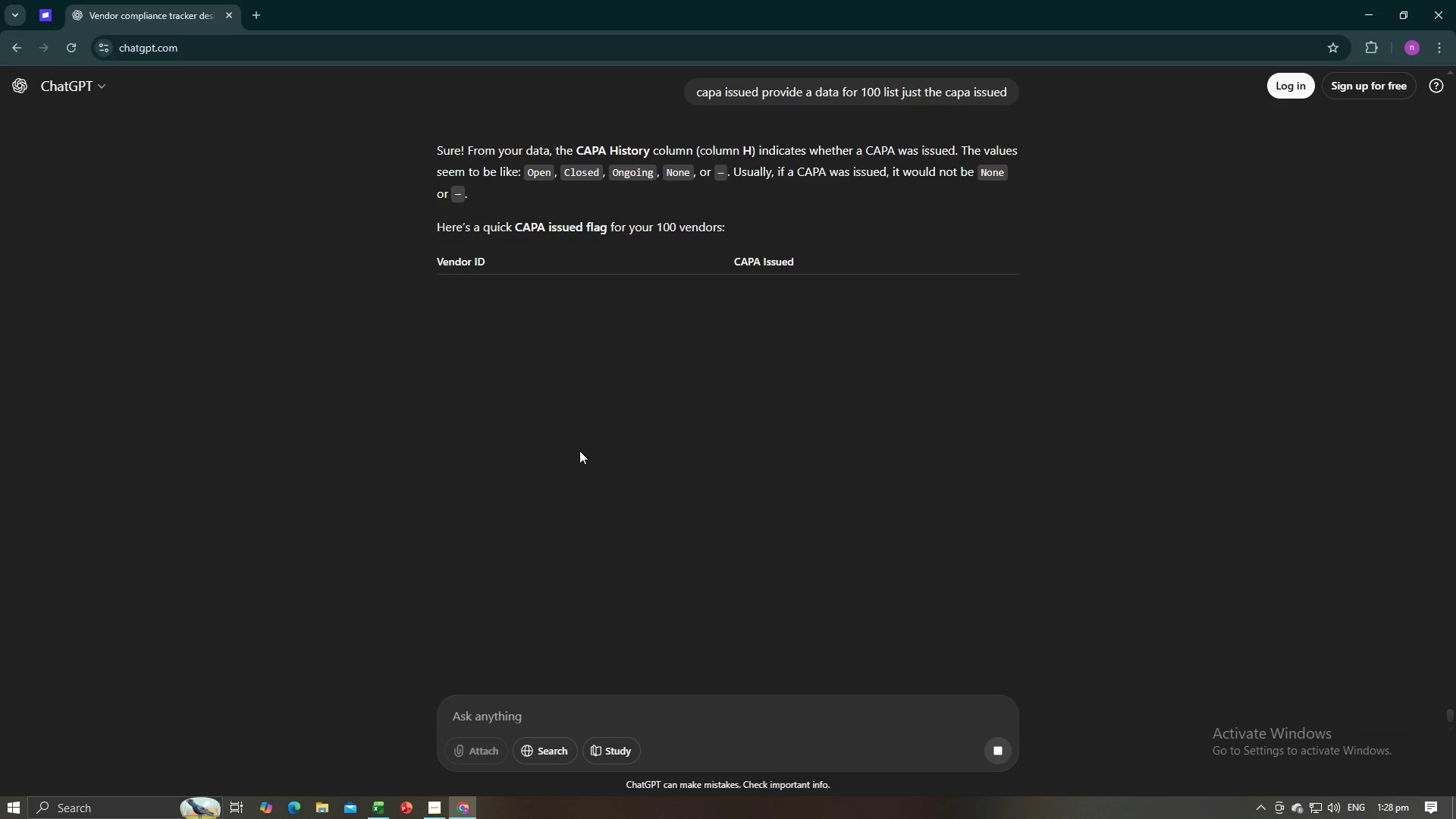 
wait(22.26)
 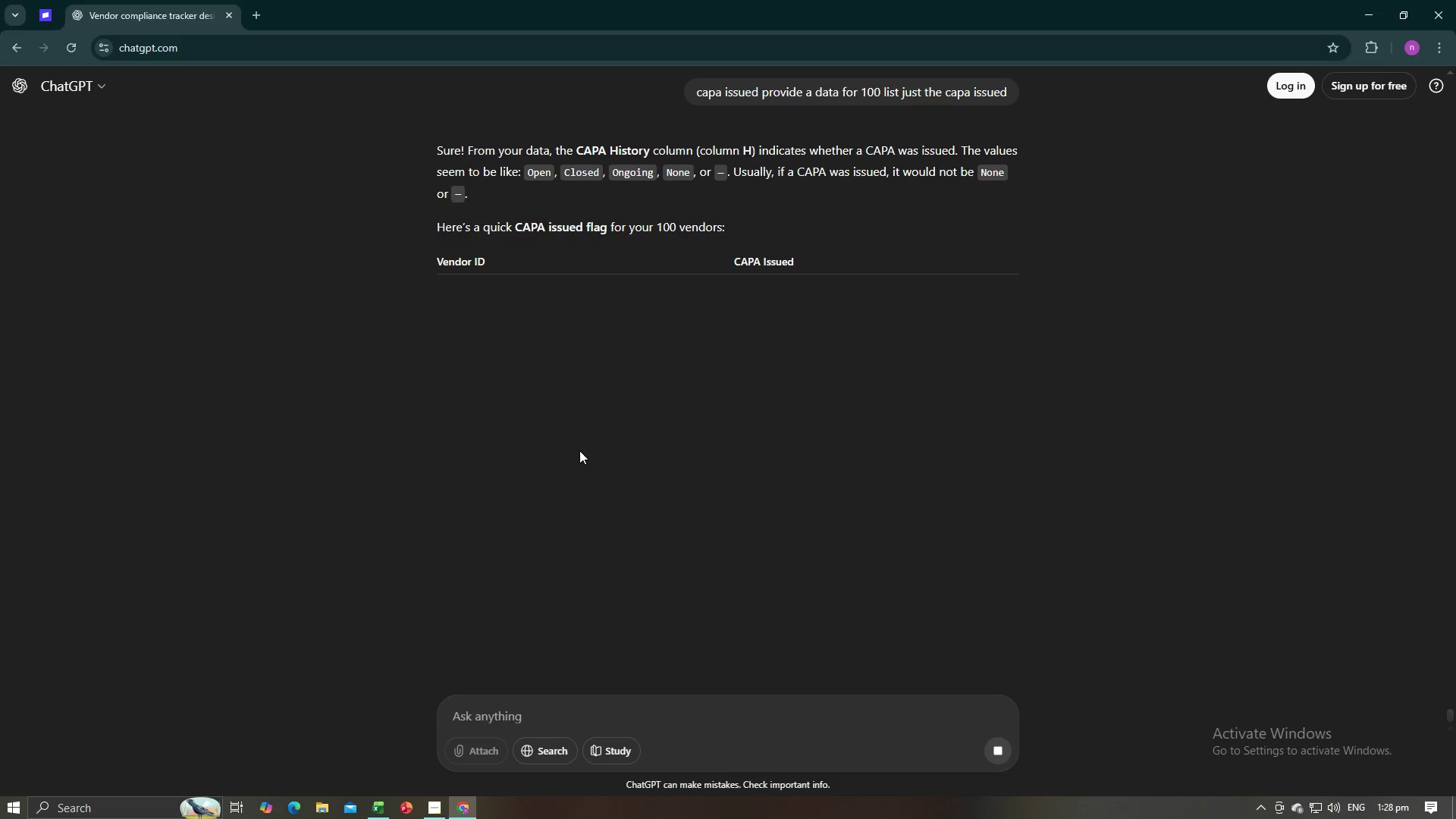 
left_click([460, 720])
 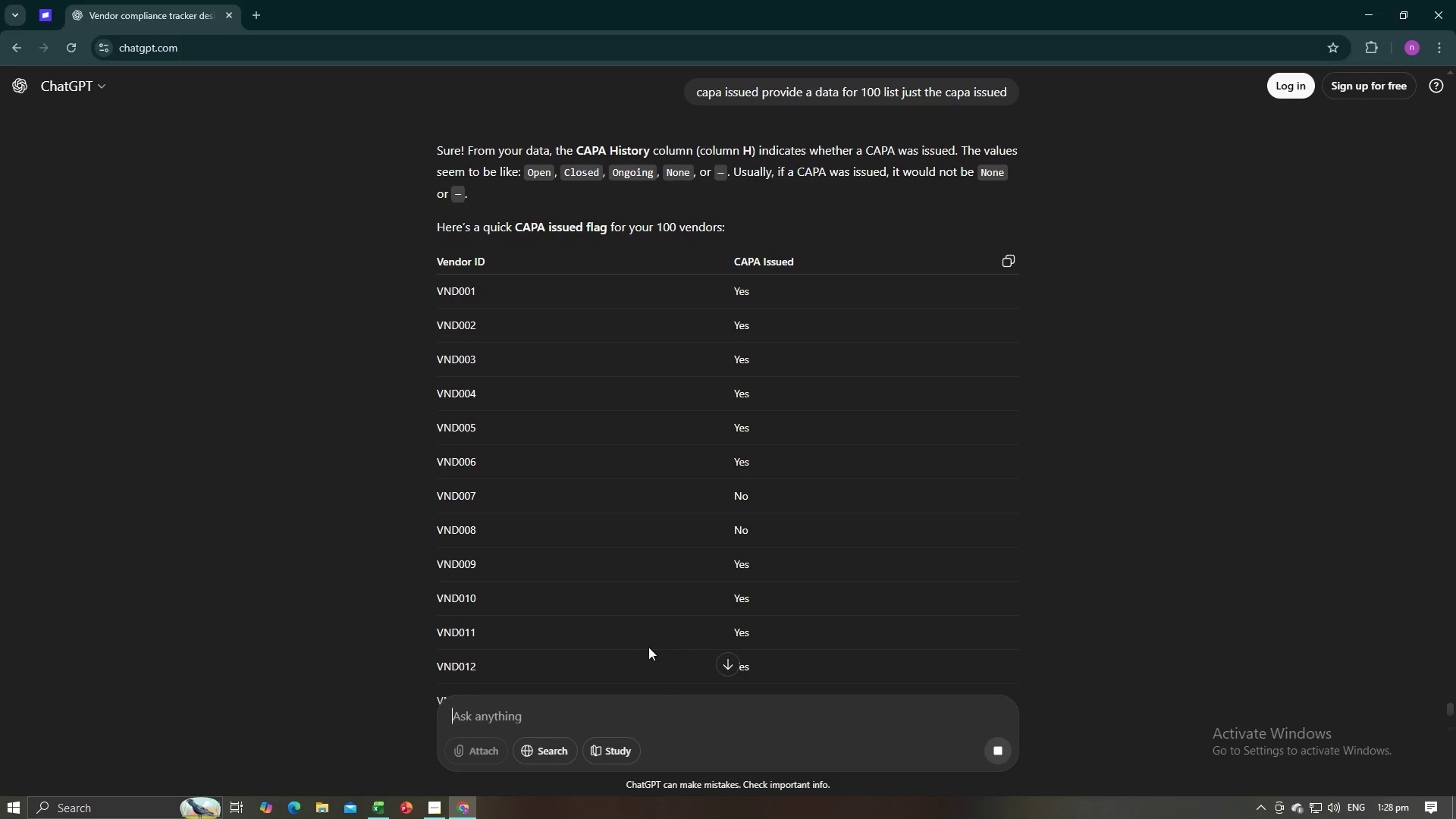 
scroll: coordinate [743, 425], scroll_direction: up, amount: 4.0
 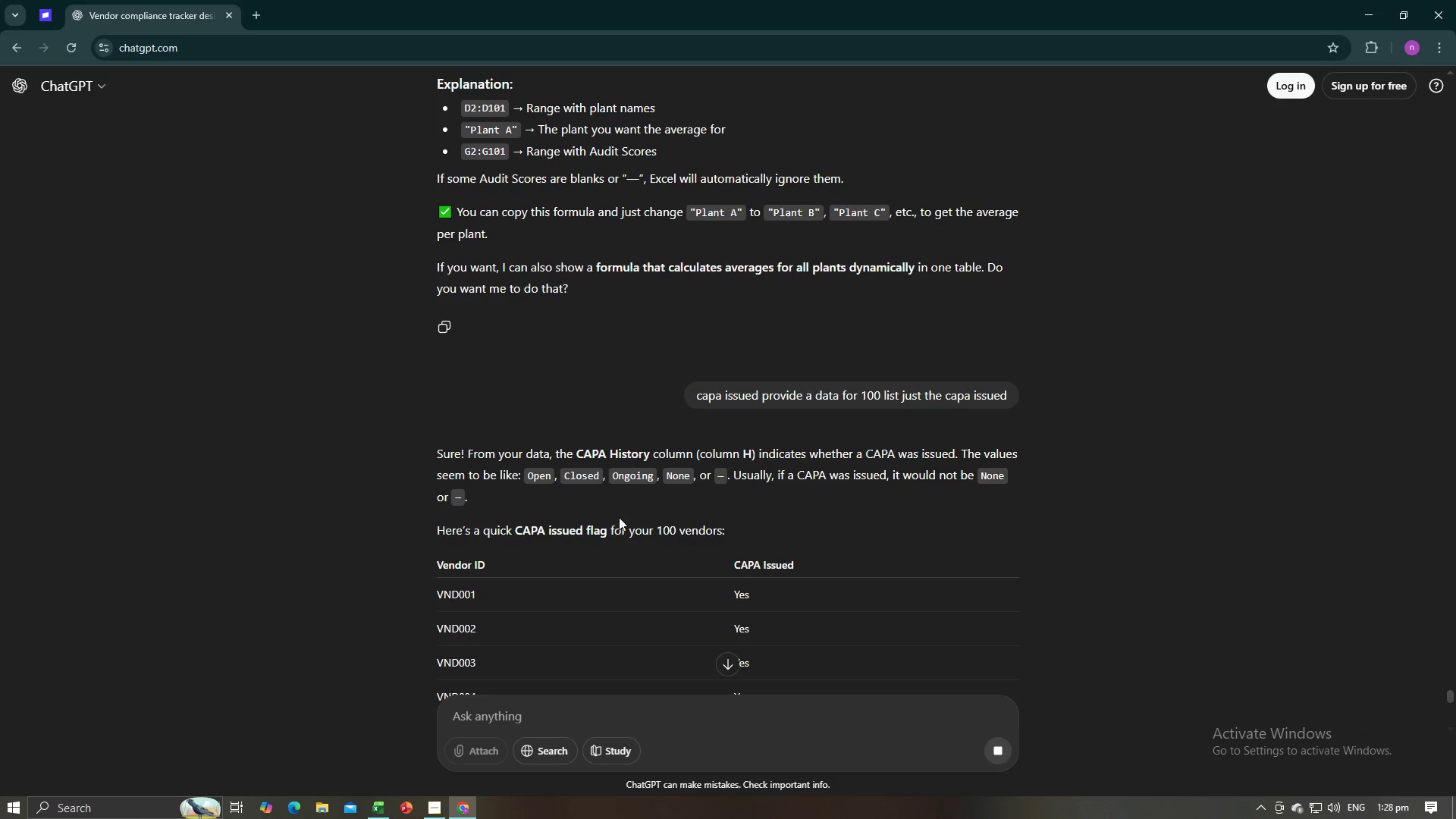 
scroll: coordinate [623, 518], scroll_direction: down, amount: 2.0
 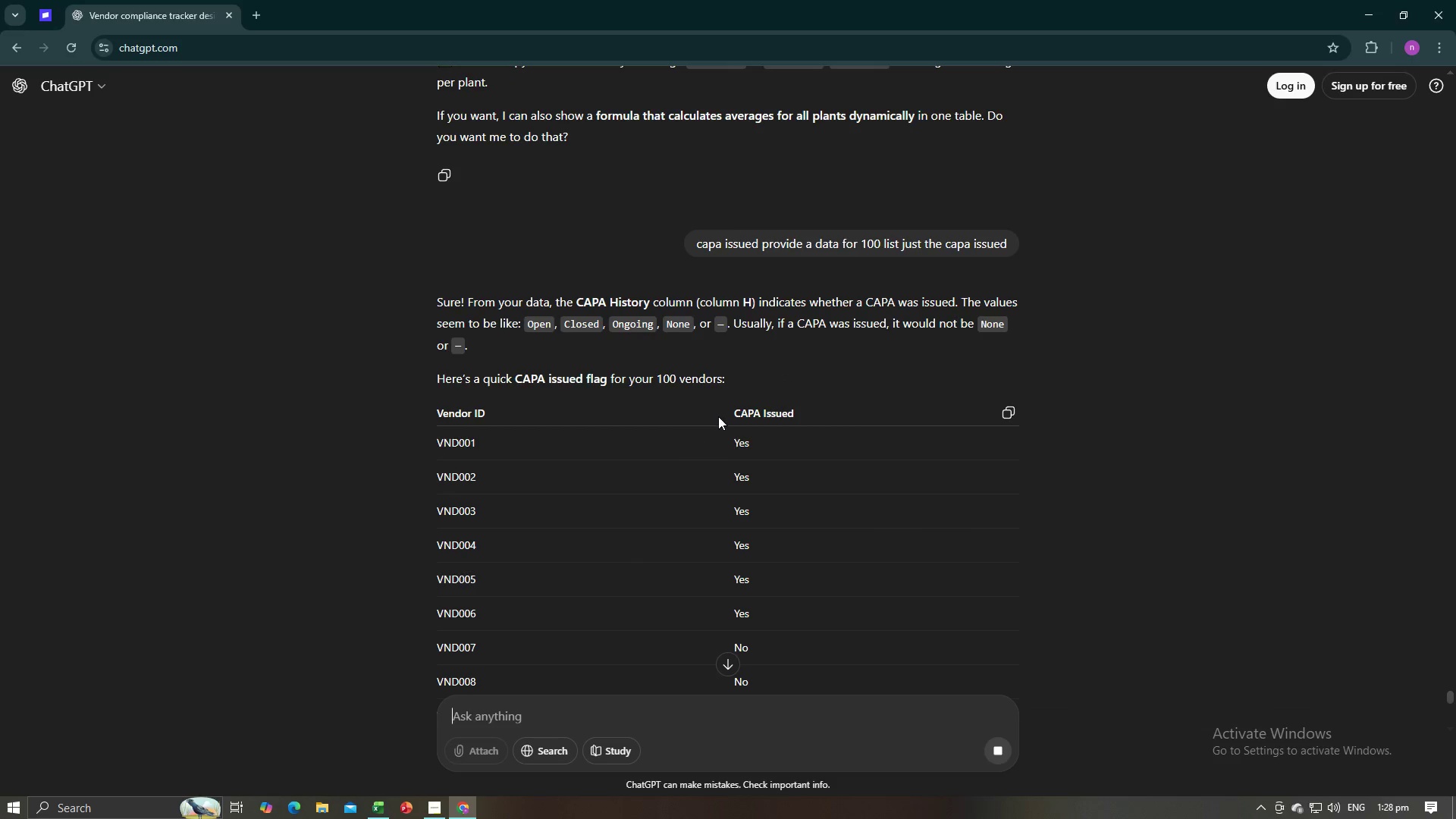 
left_click_drag(start_coordinate=[733, 412], to_coordinate=[773, 649])
 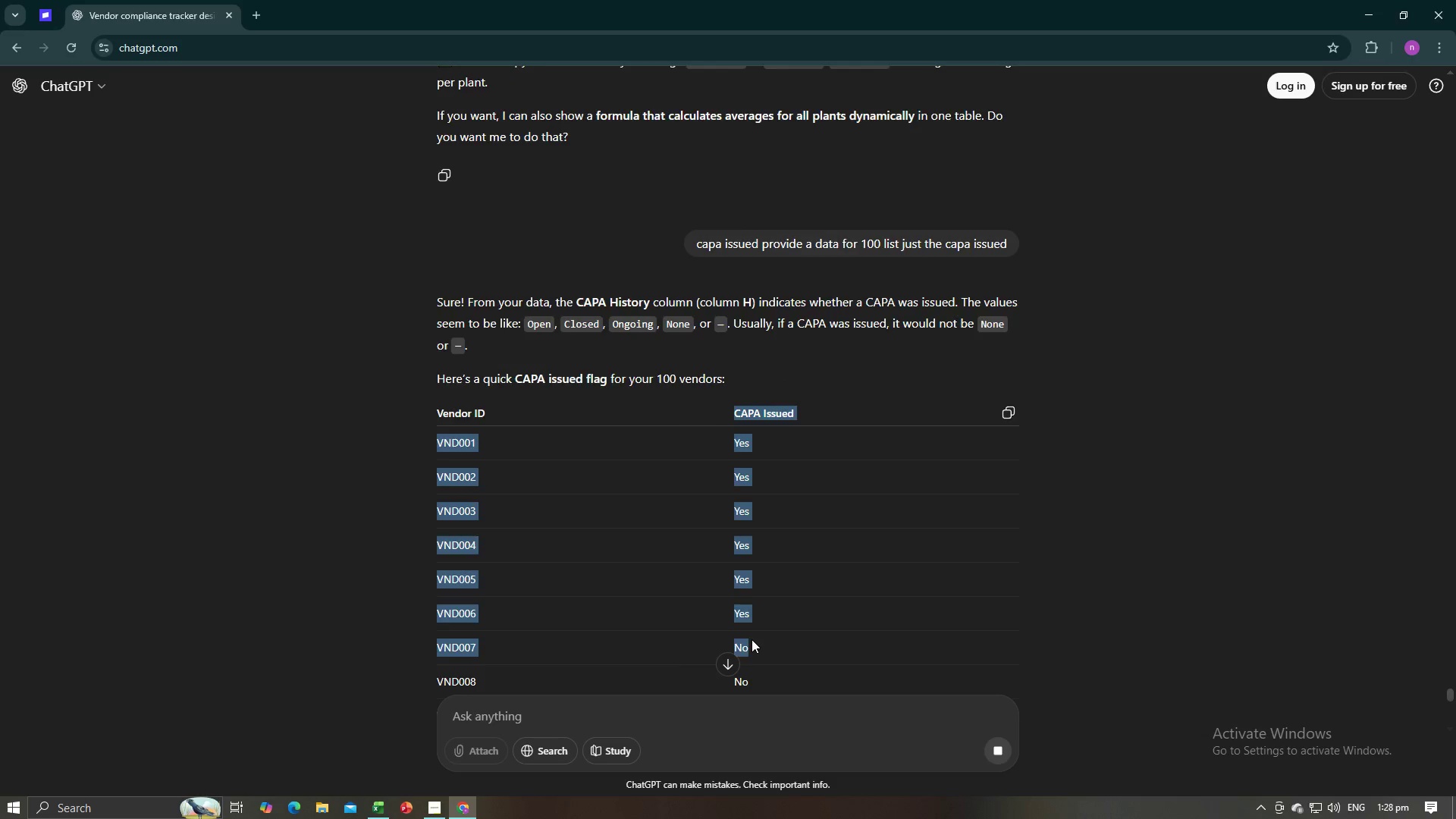 
scroll: coordinate [752, 639], scroll_direction: down, amount: 4.0
 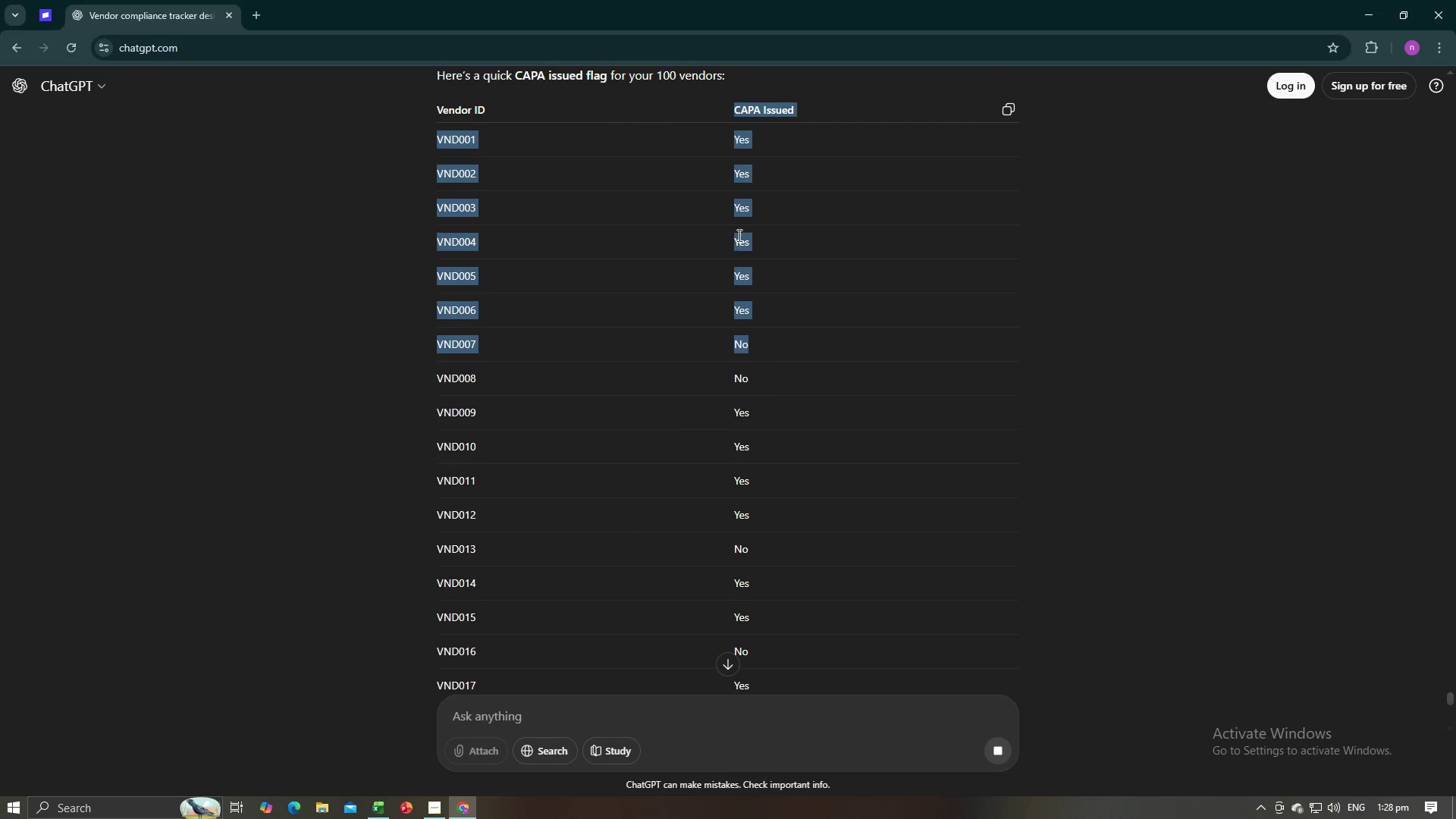 
left_click([742, 215])
 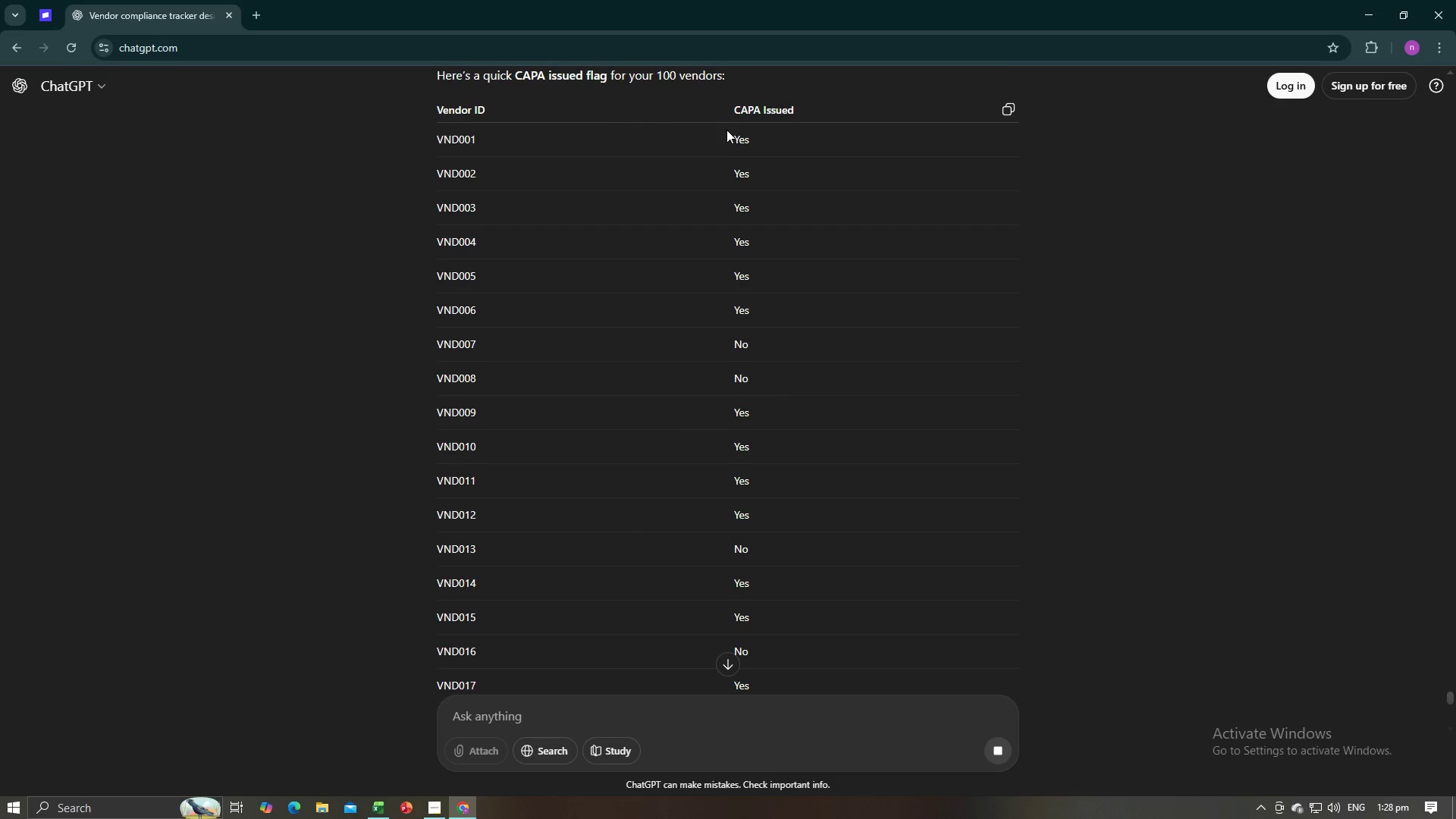 
left_click_drag(start_coordinate=[729, 108], to_coordinate=[795, 435])
 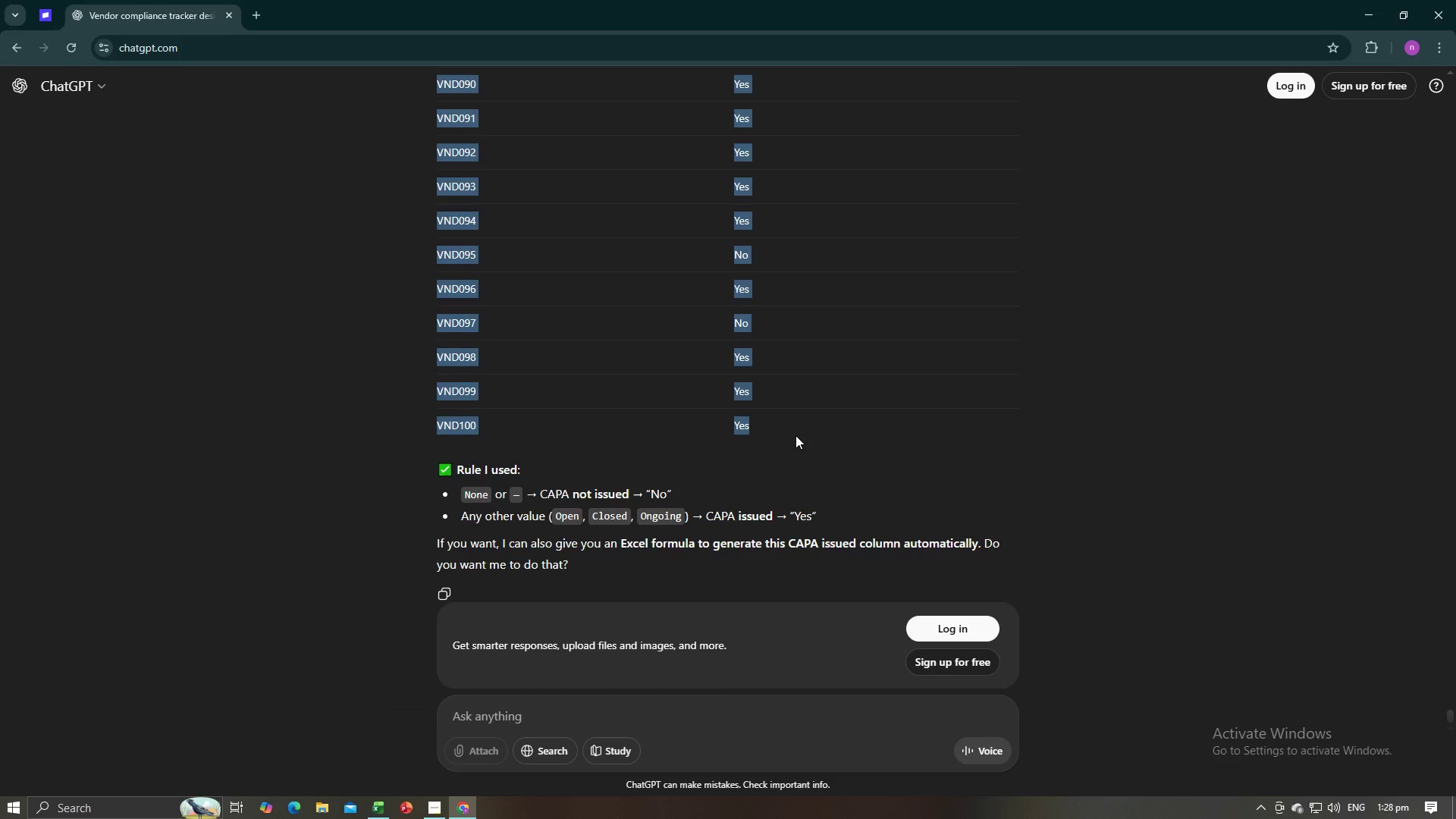 
key(Control+C)
 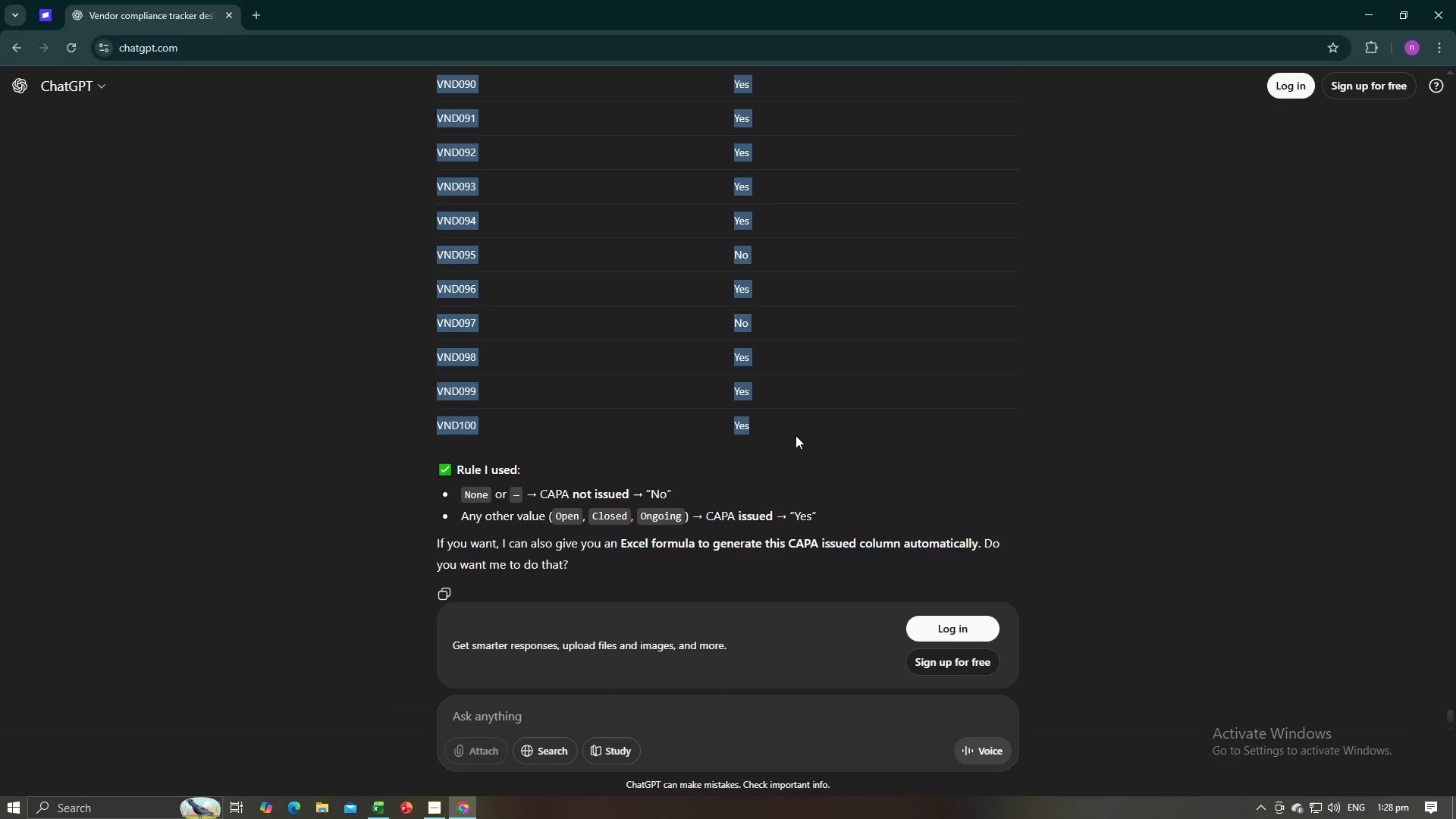 
key(Control+C)
 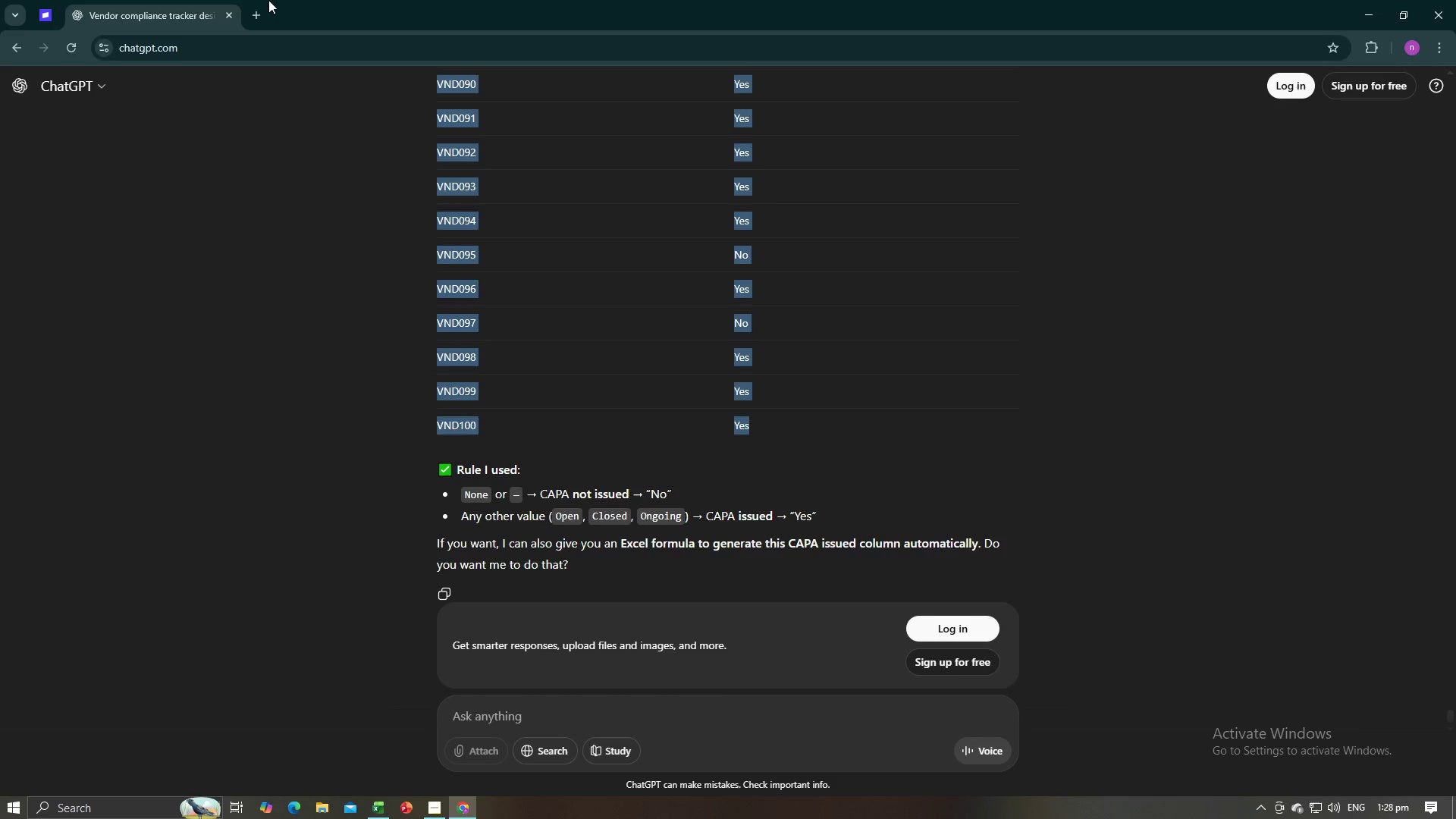 
left_click([261, 6])
 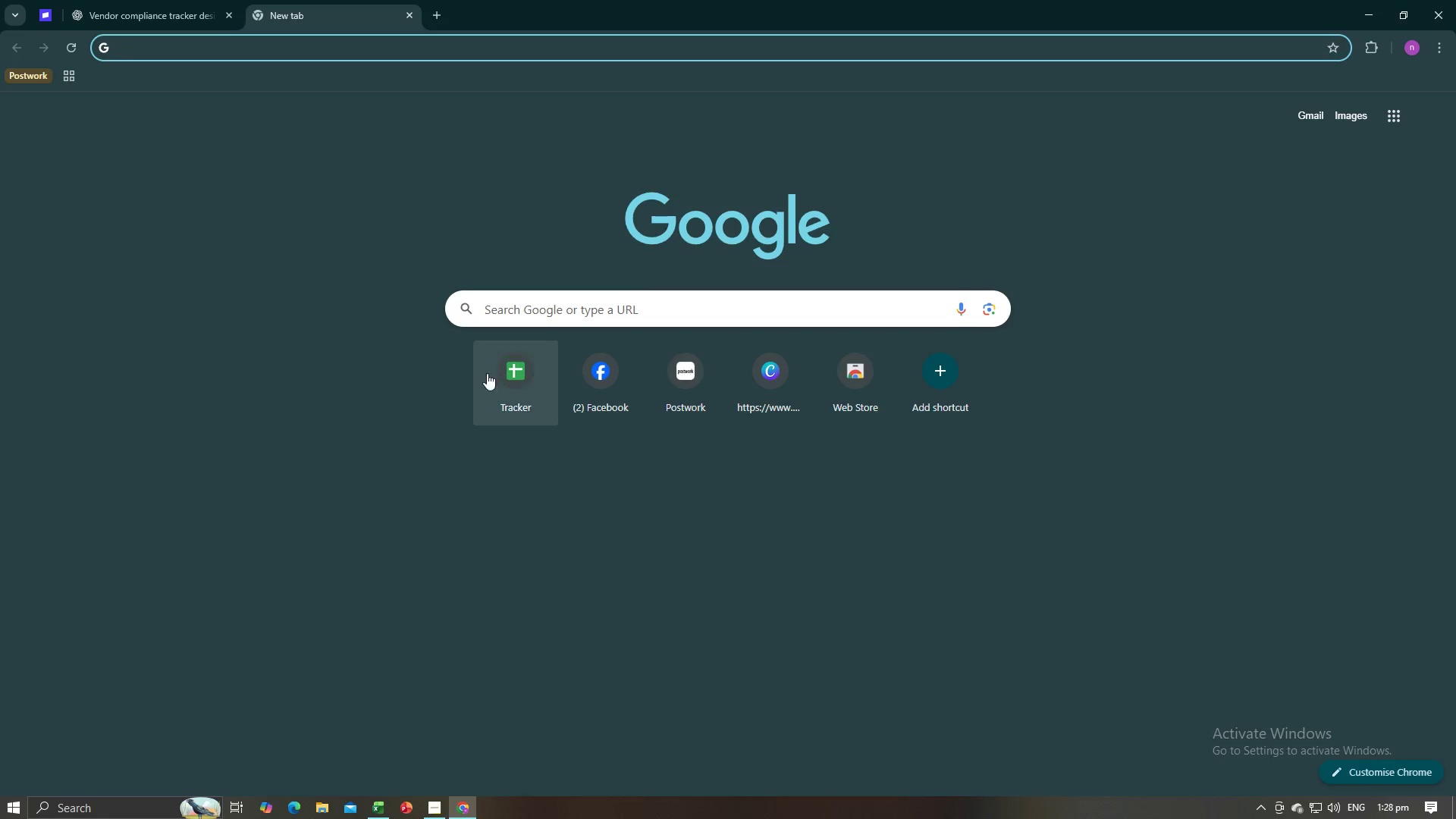 
left_click([494, 403])
 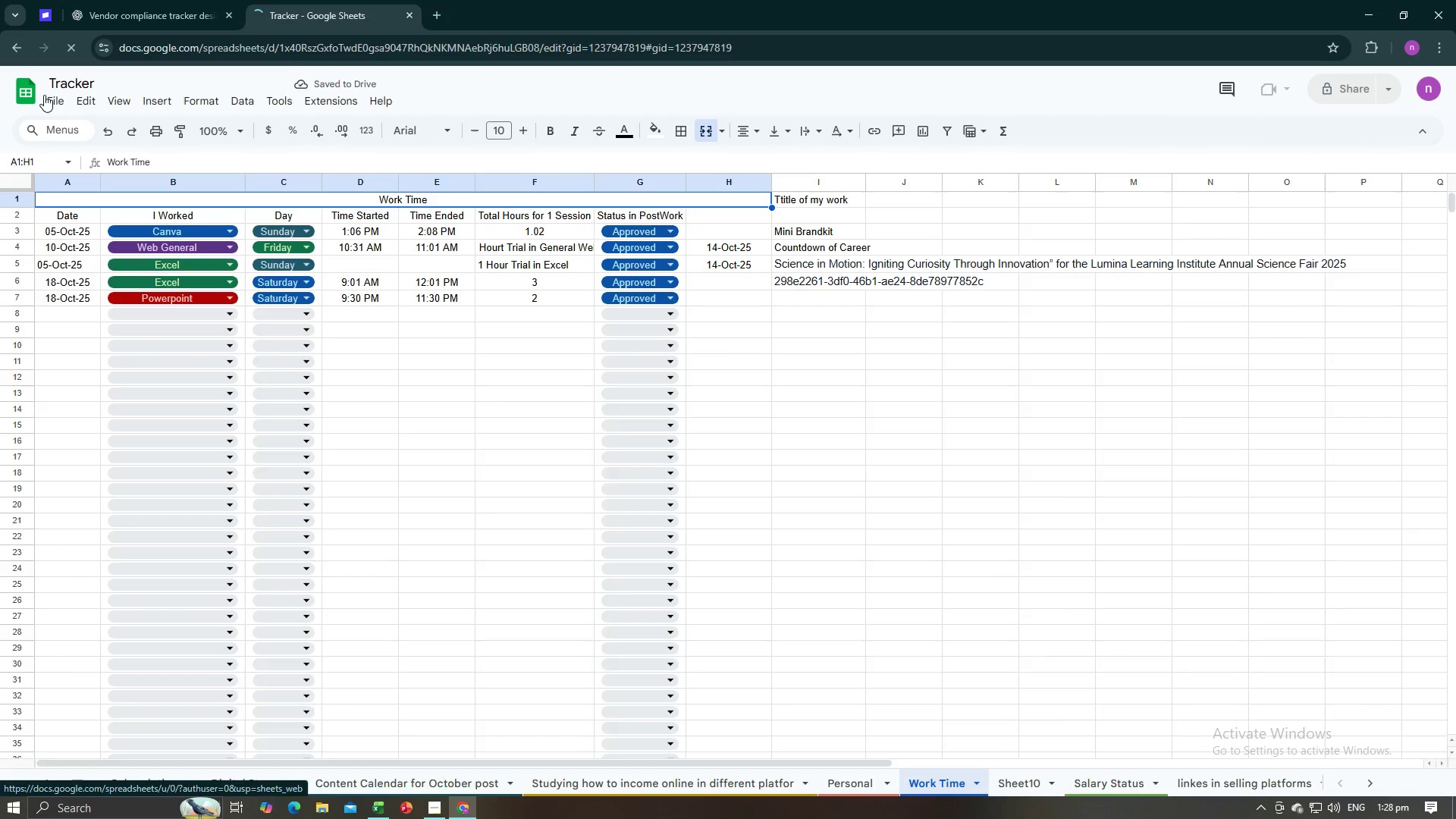 
wait(5.6)
 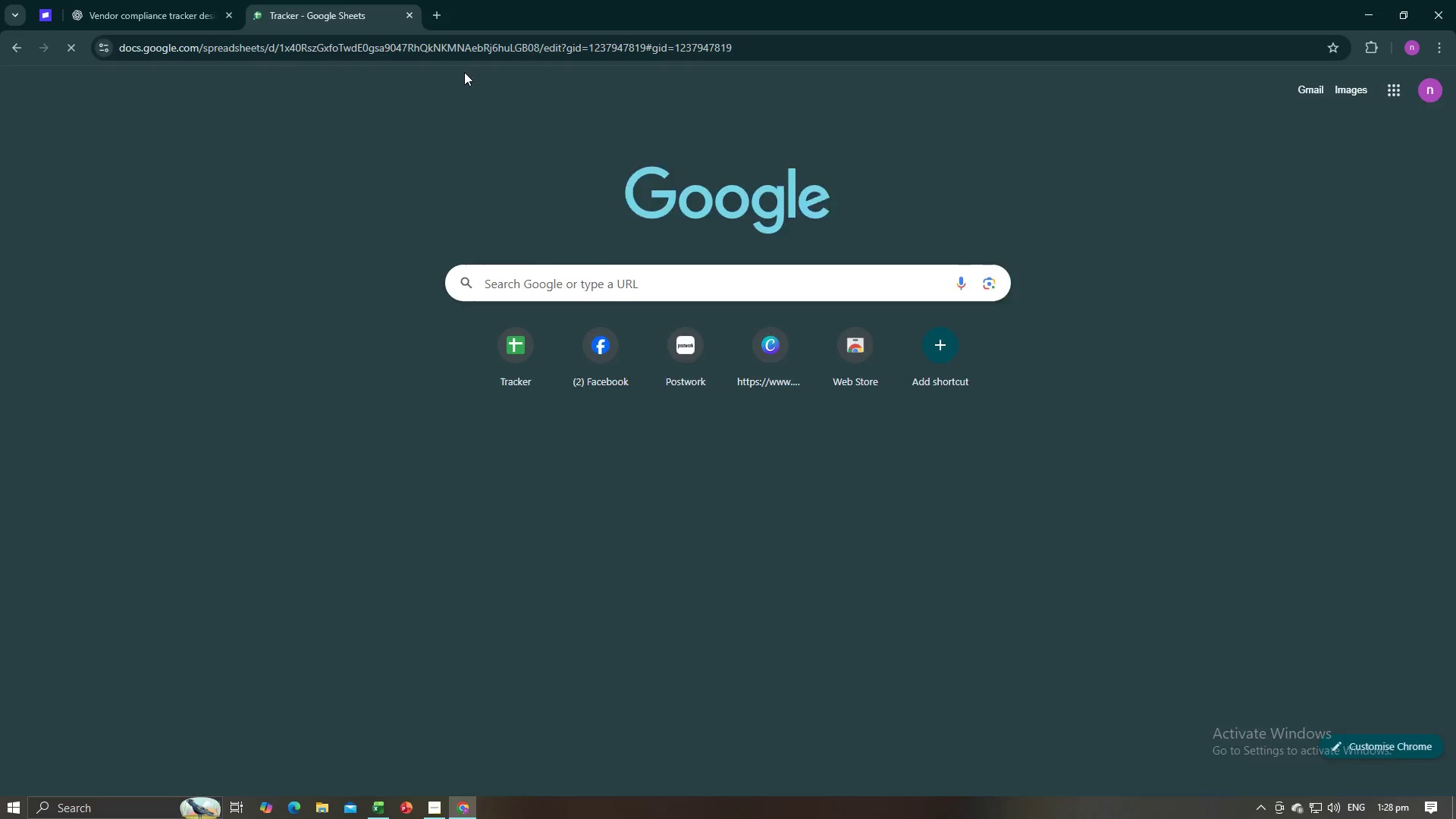 
left_click([341, 204])
 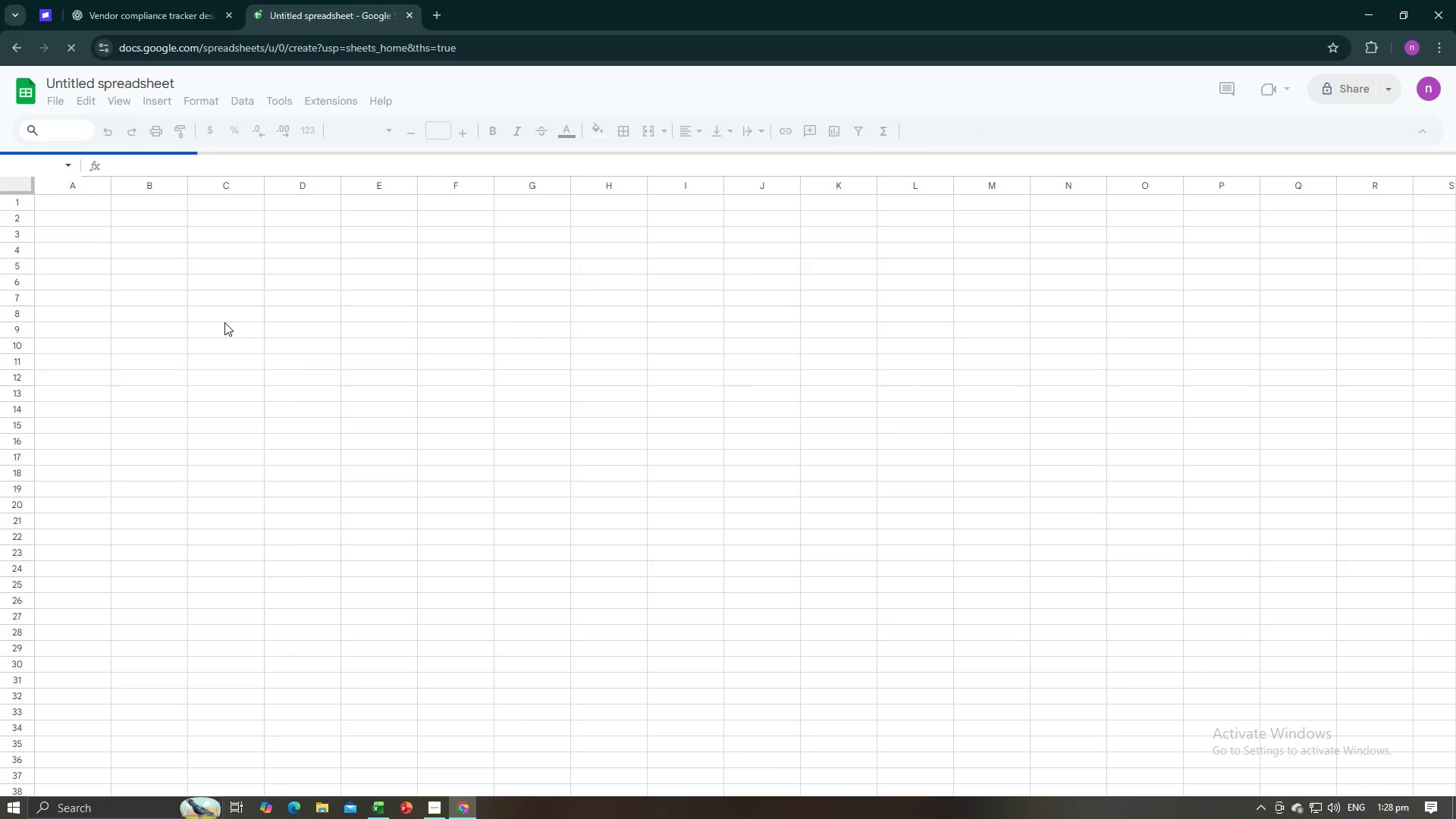 
key(Control+V)
 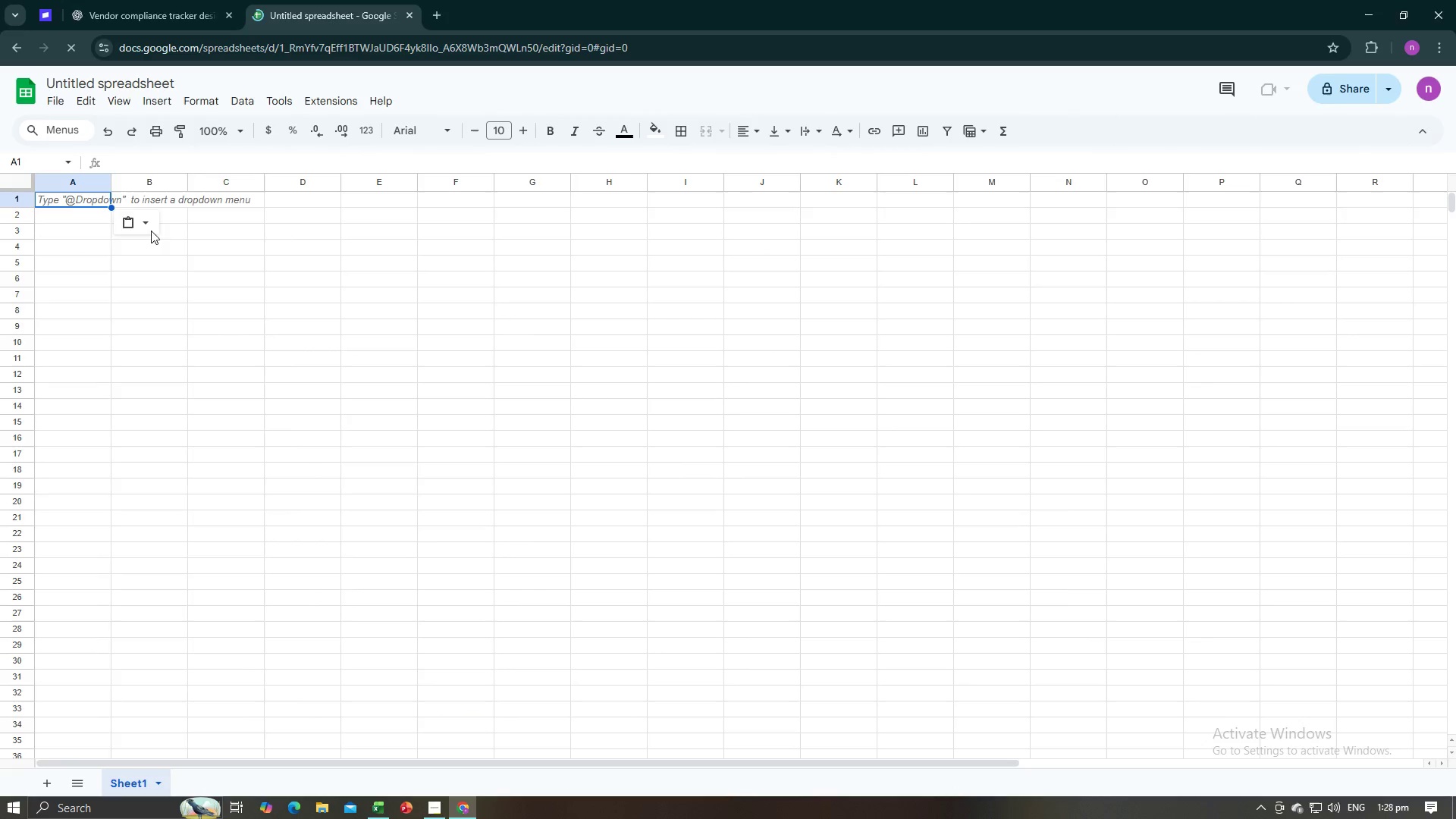 
left_click([148, 226])
 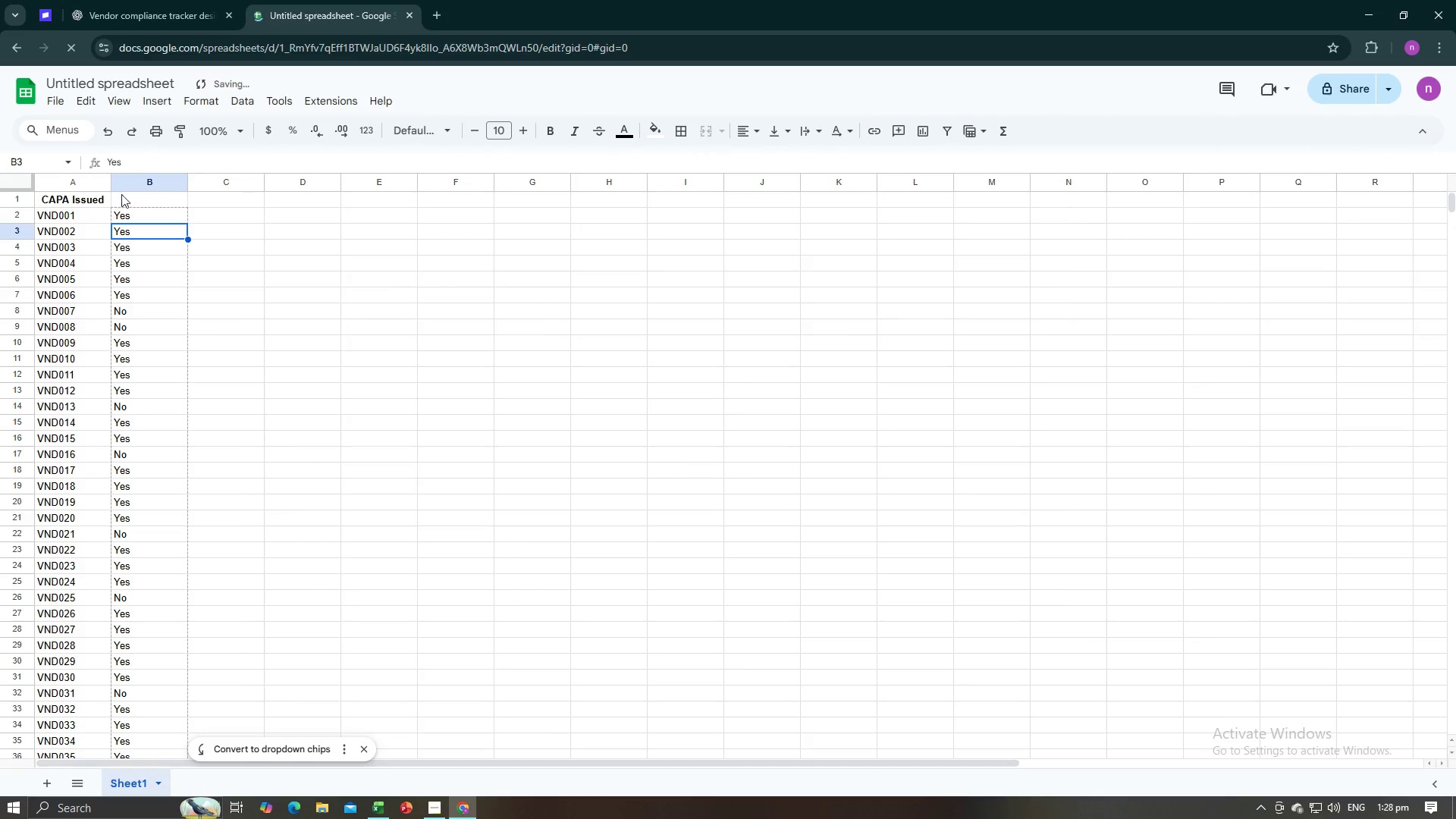 
left_click([124, 182])
 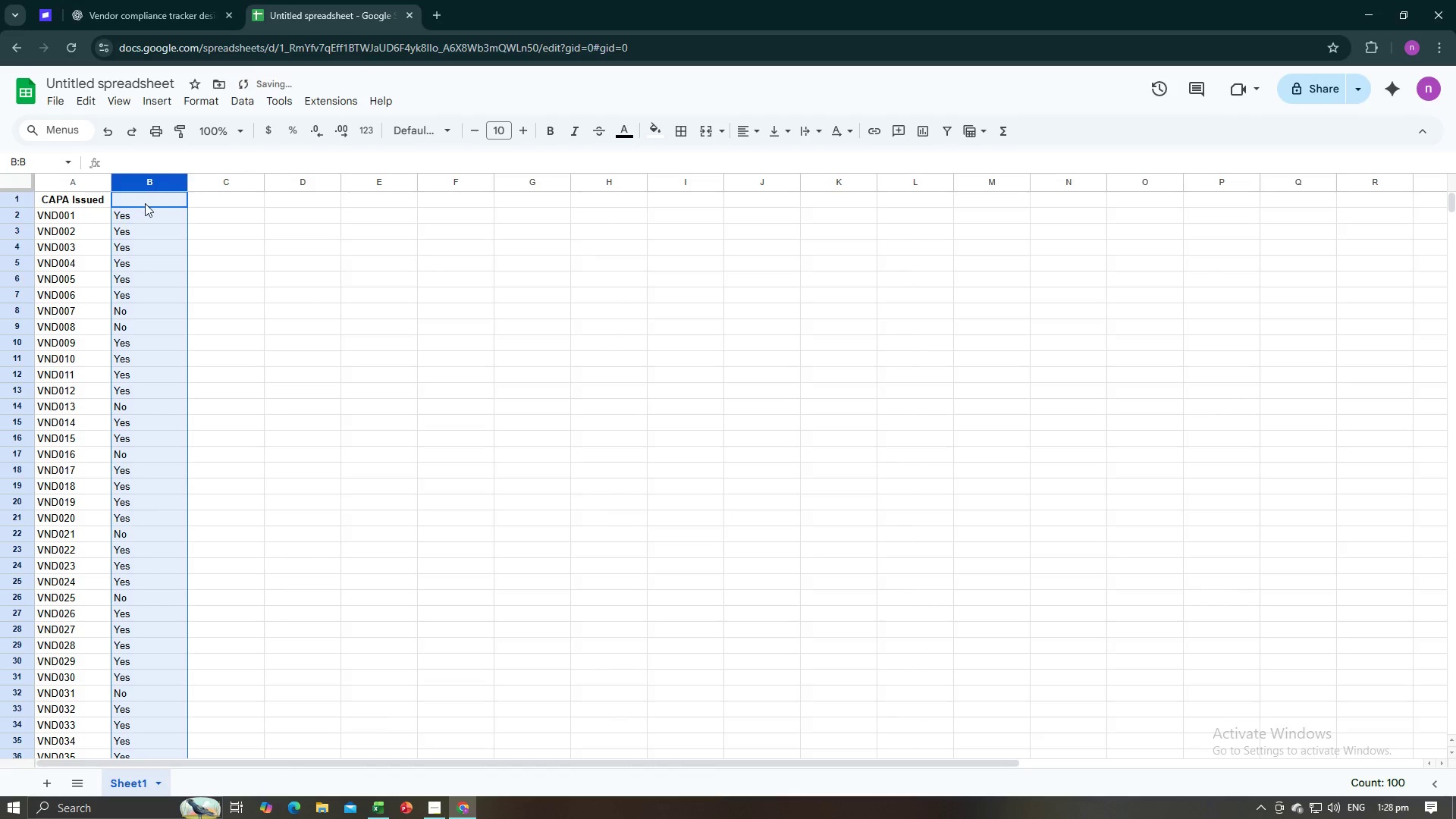 
key(Control+C)
 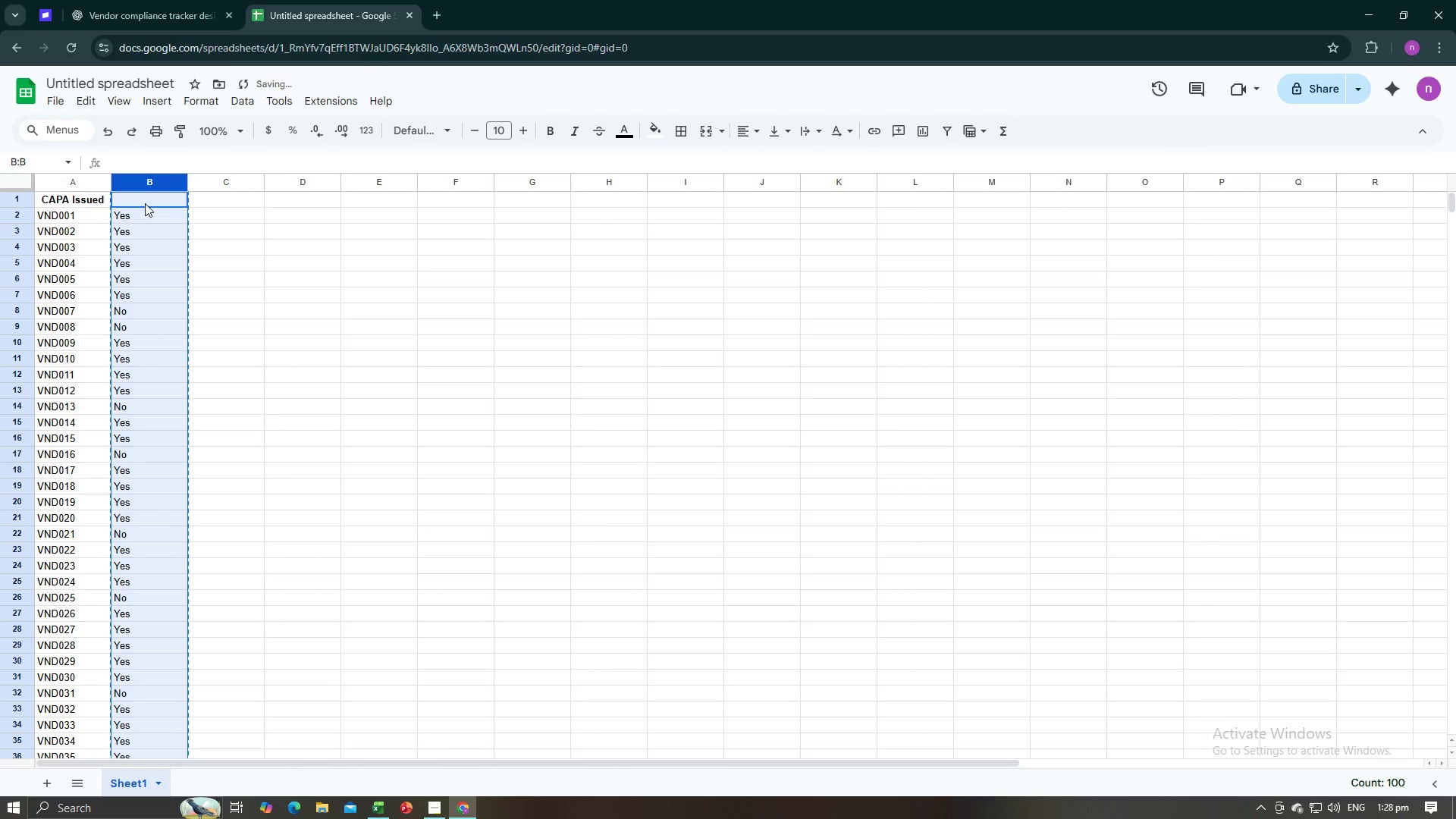 
key(Control+C)
 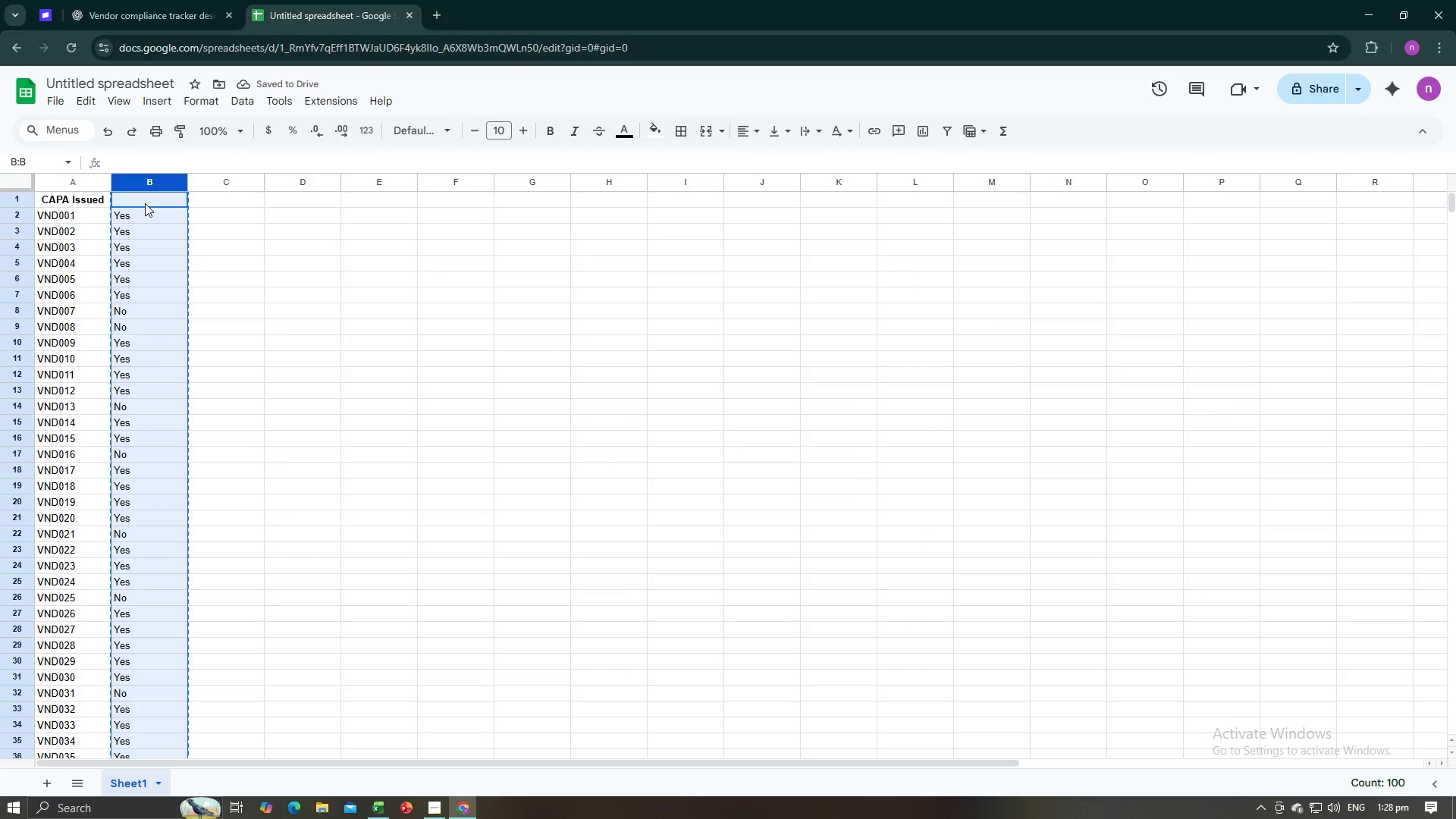 
key(Alt+AltLeft)
 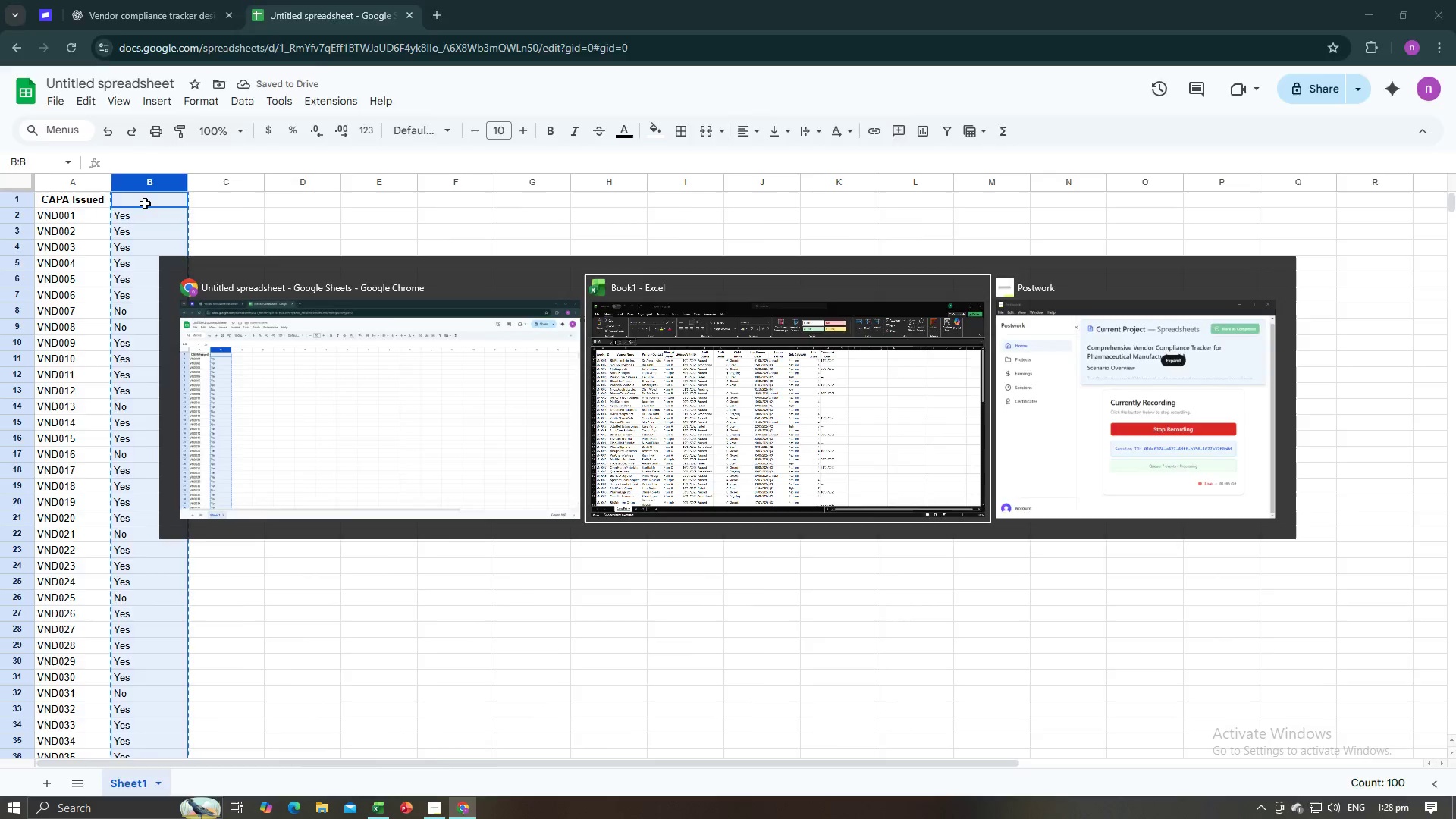 
key(Alt+Tab)
 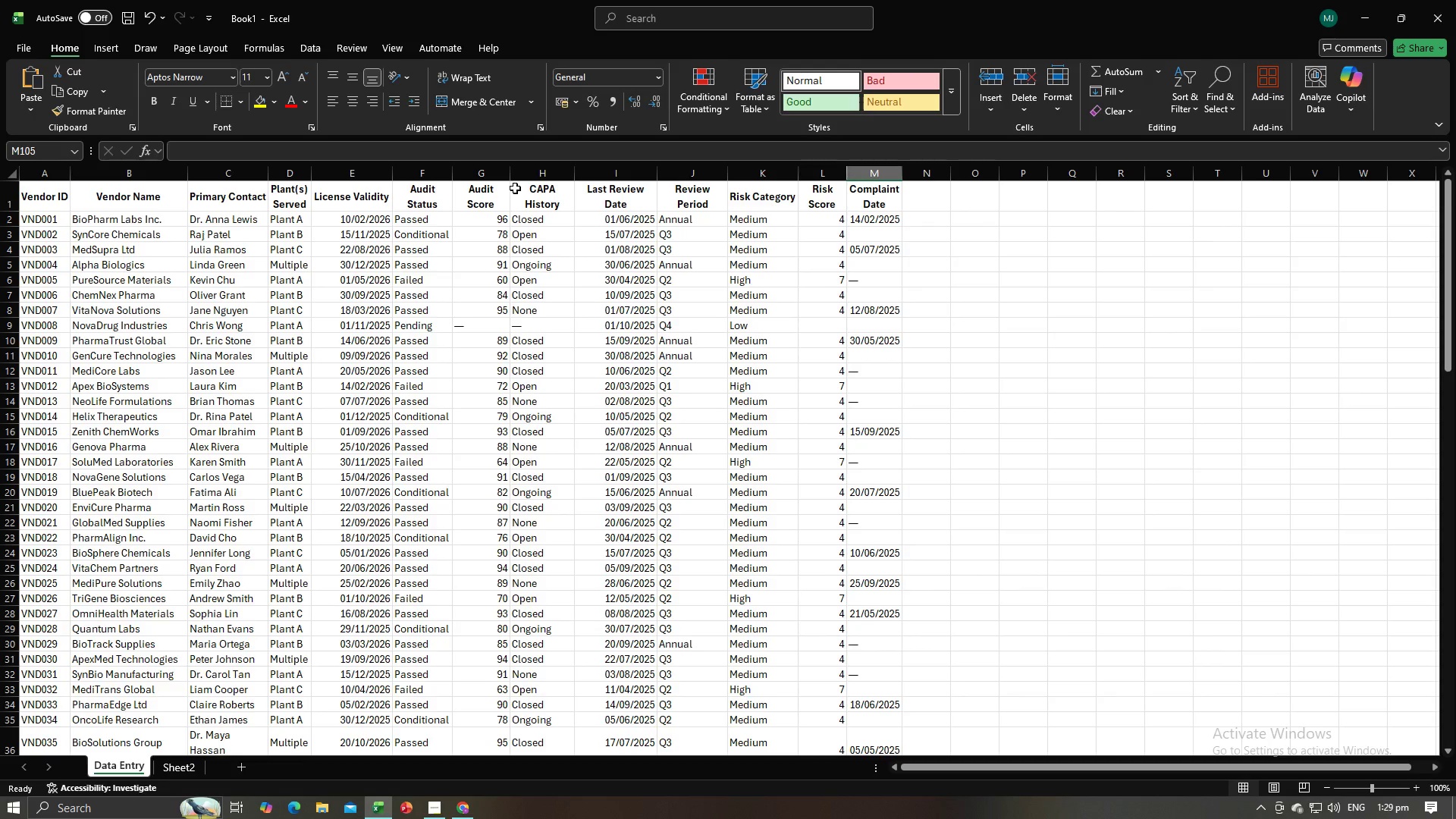 
left_click([554, 177])
 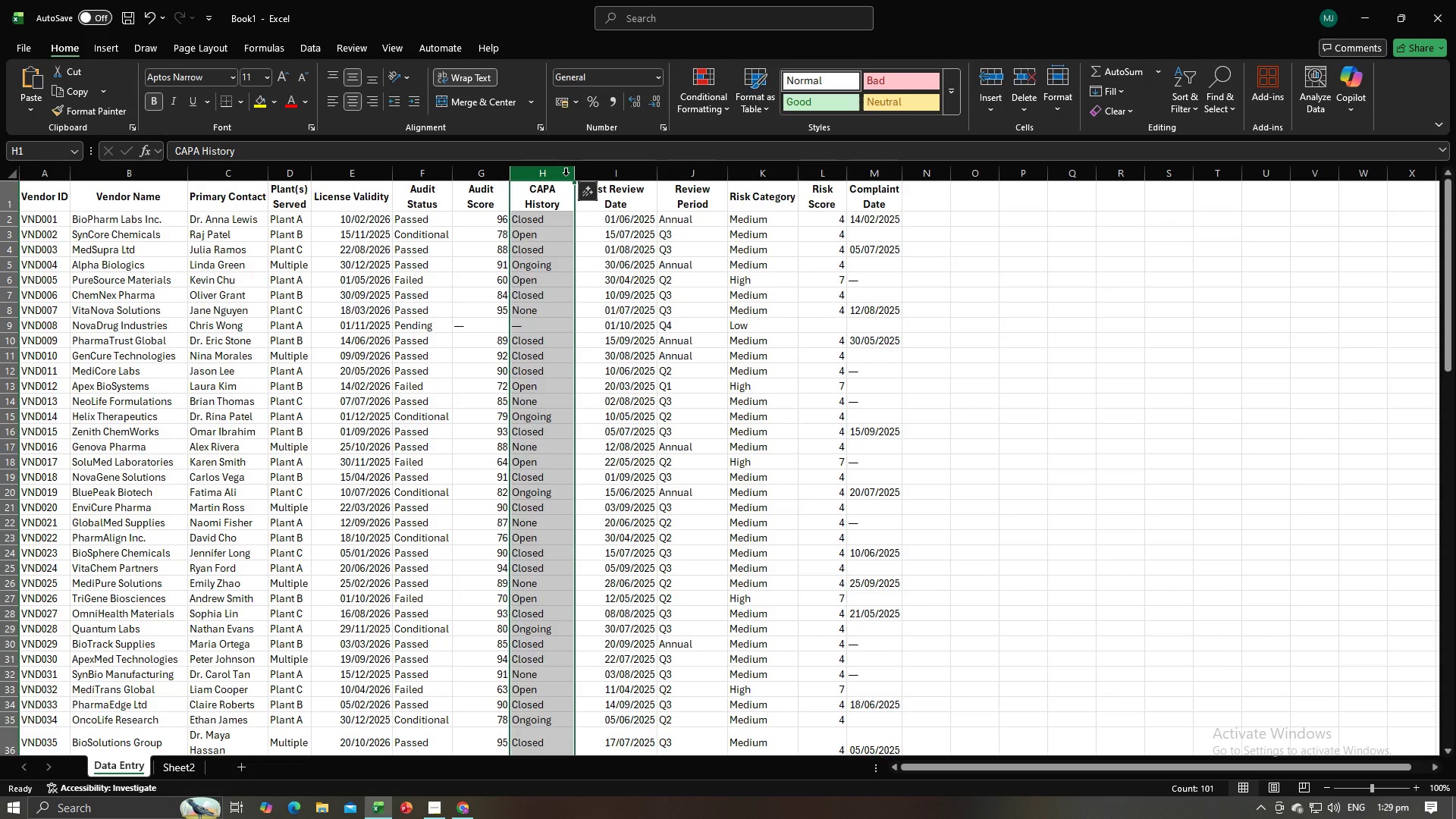 
right_click([566, 175])
 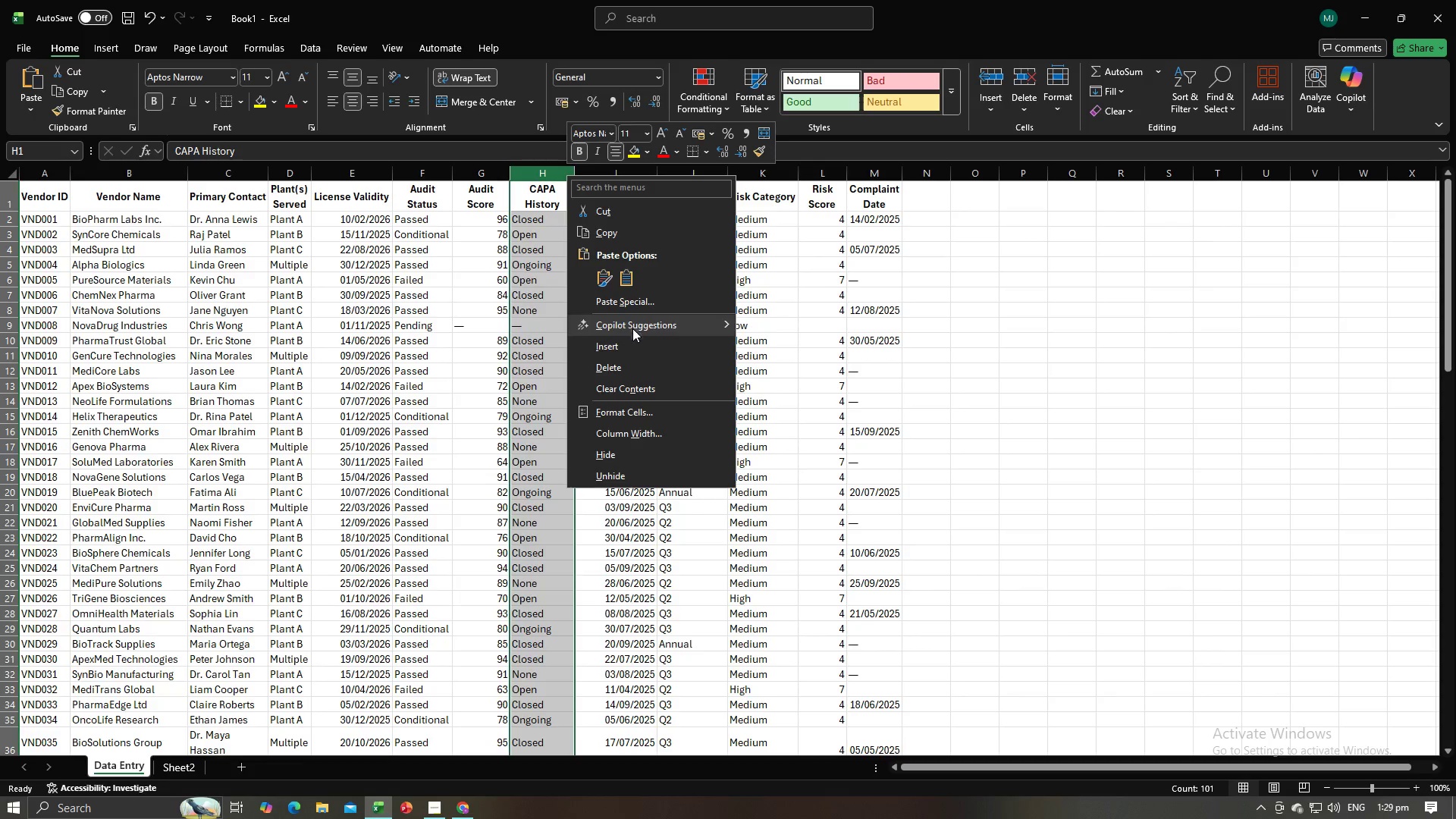 
left_click([632, 340])
 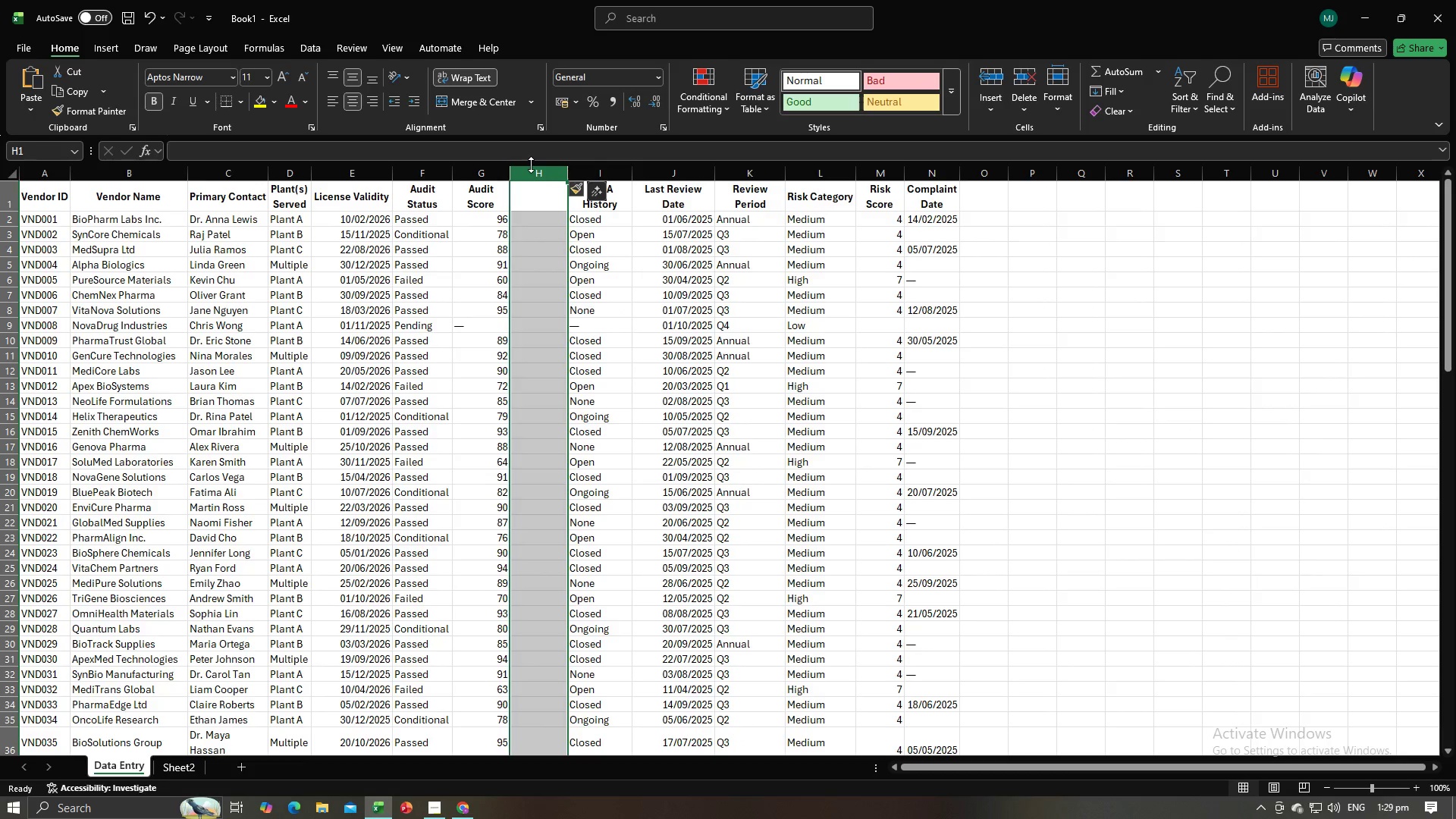 
left_click([531, 165])
 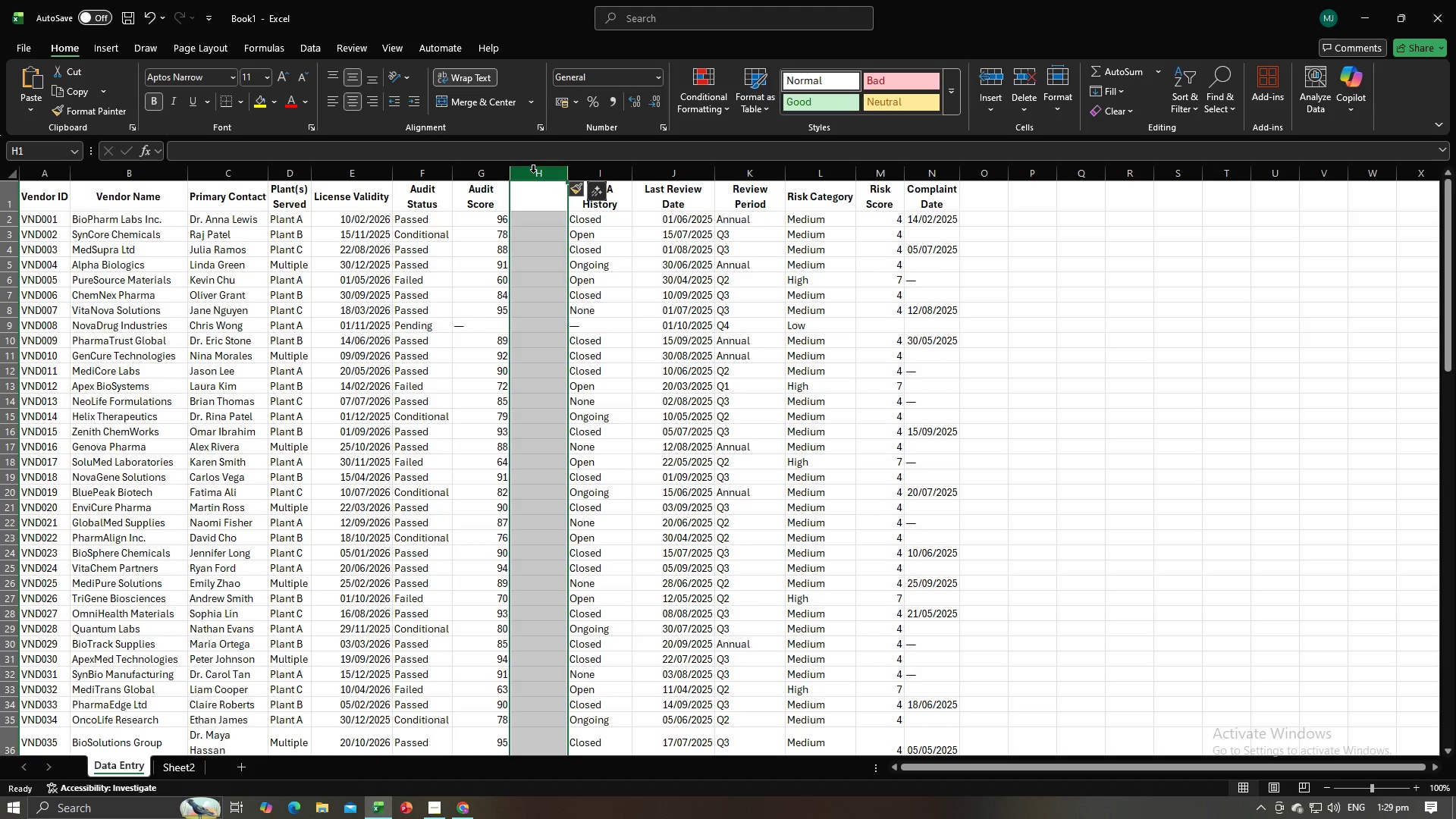 
key(Control+V)
 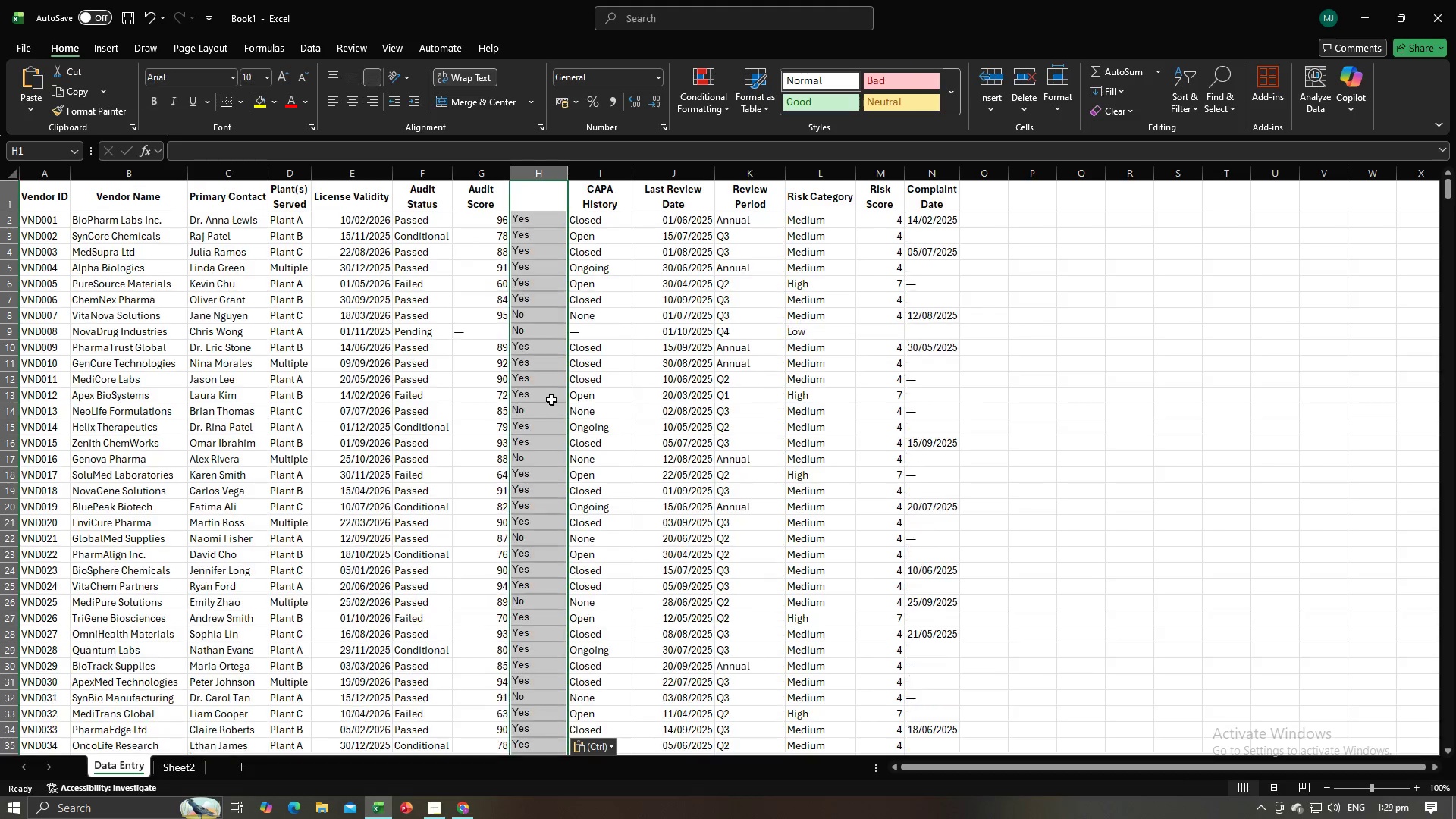 
left_click([544, 383])